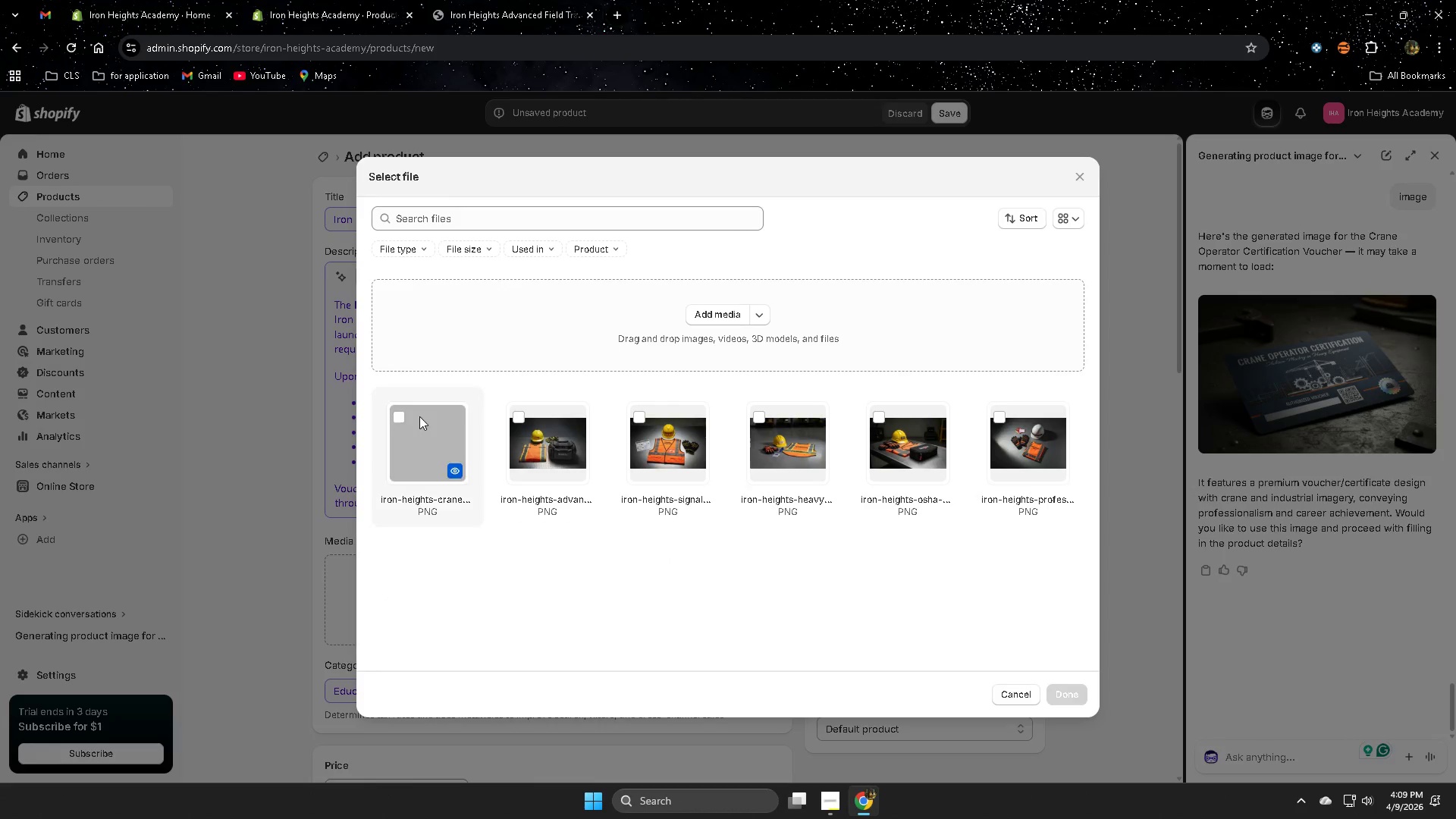 
left_click([402, 416])
 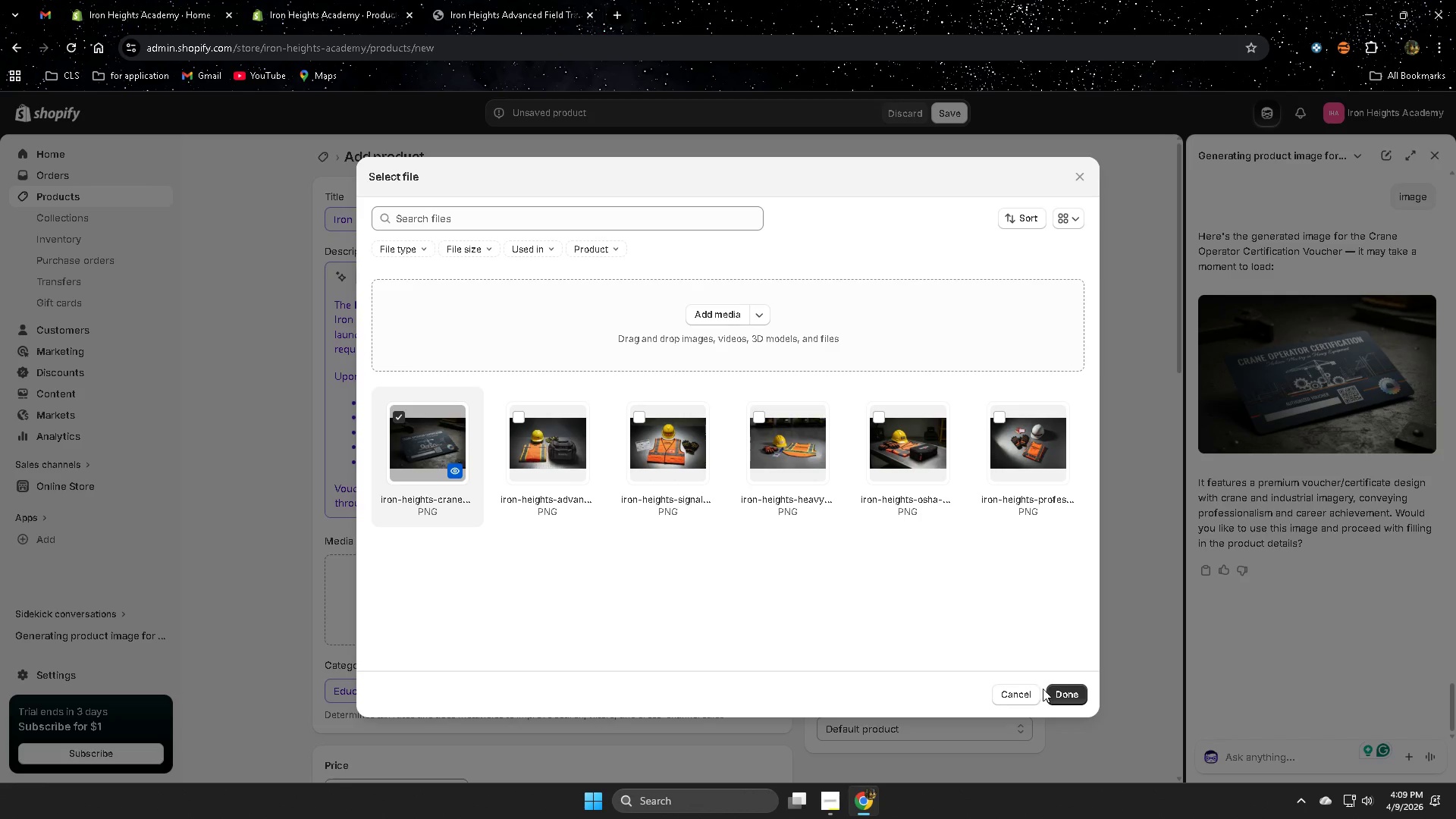 
left_click([1062, 697])
 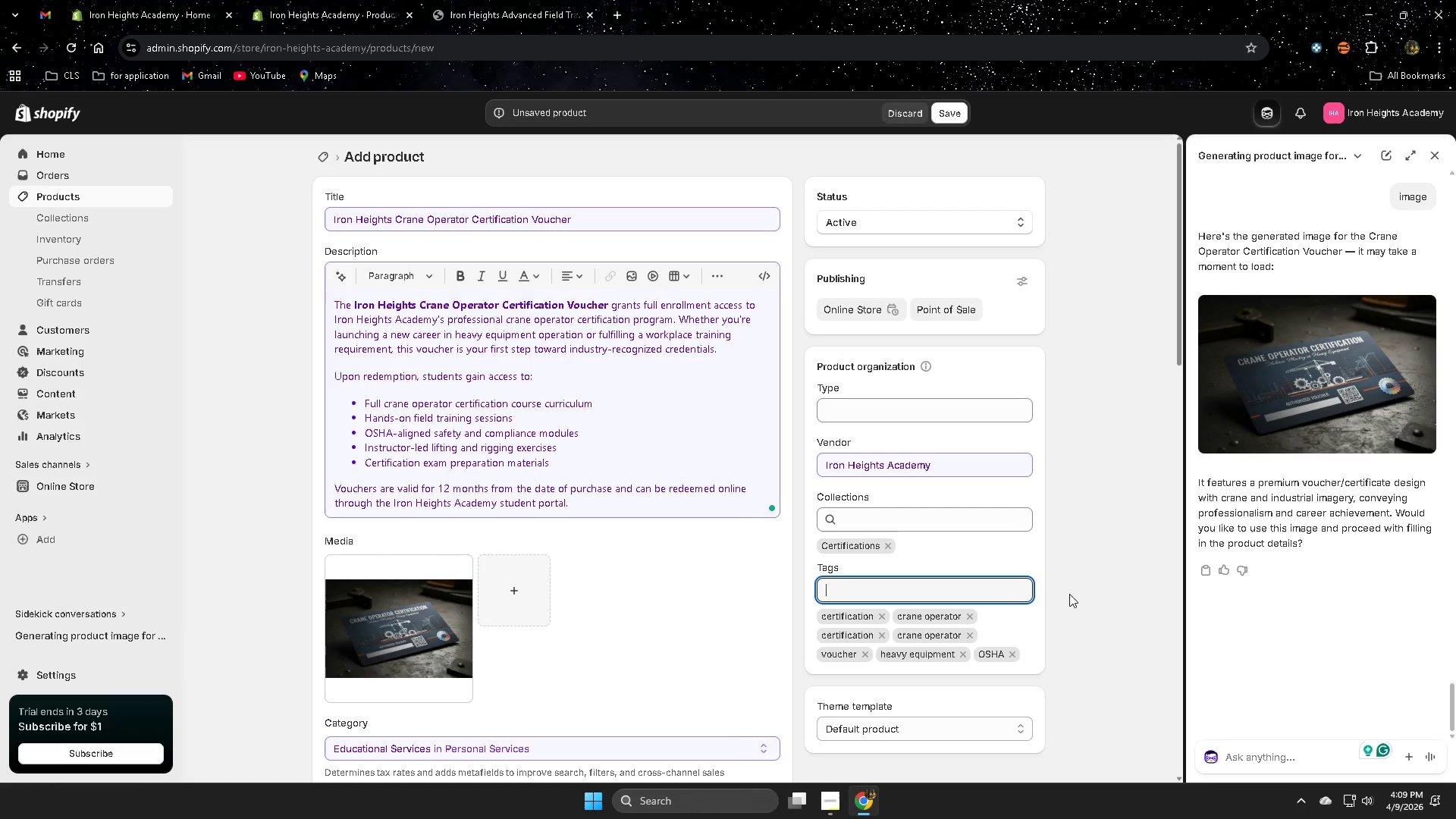 
scroll: coordinate [1075, 583], scroll_direction: down, amount: 19.0
 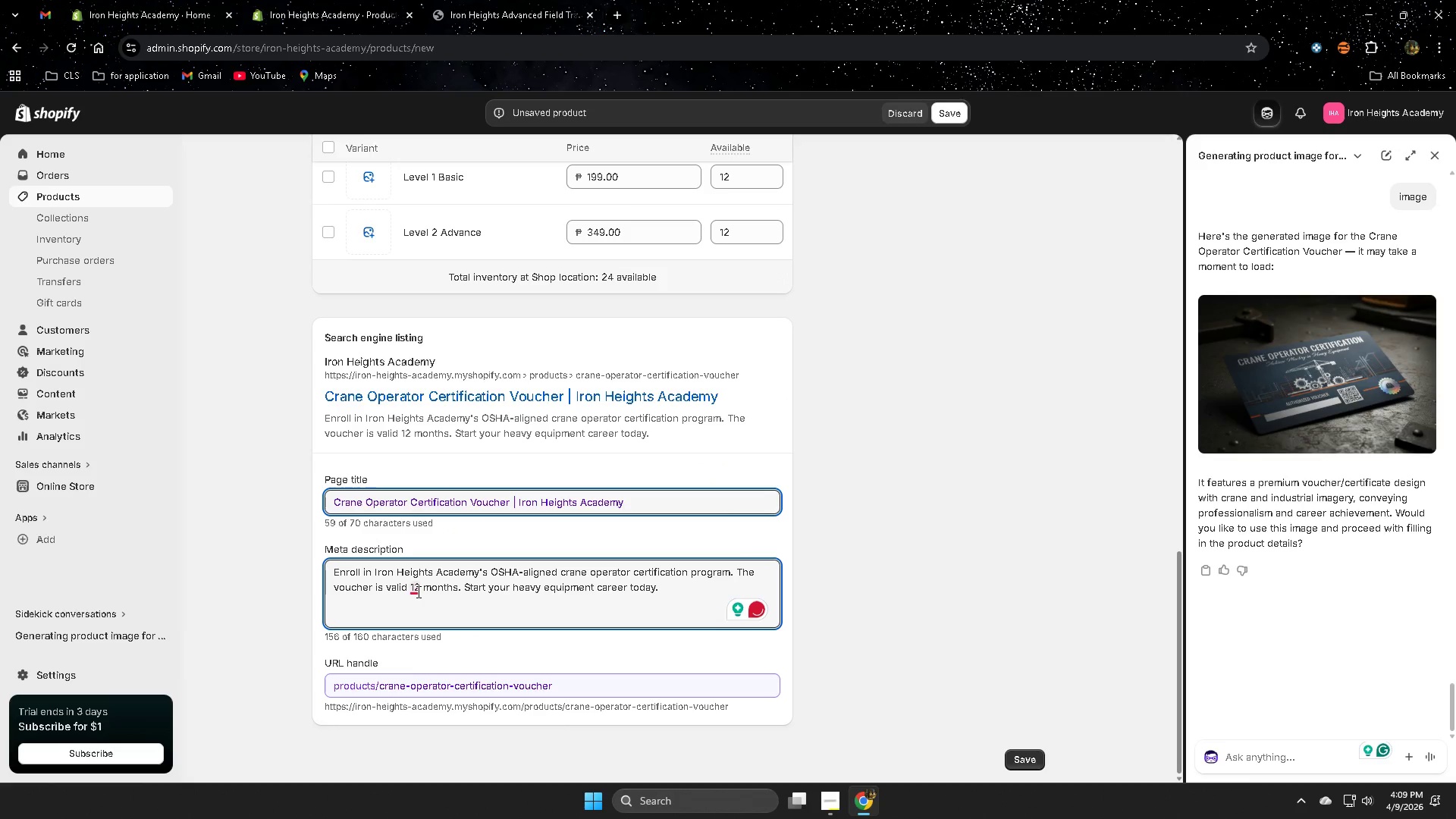 
wait(6.82)
 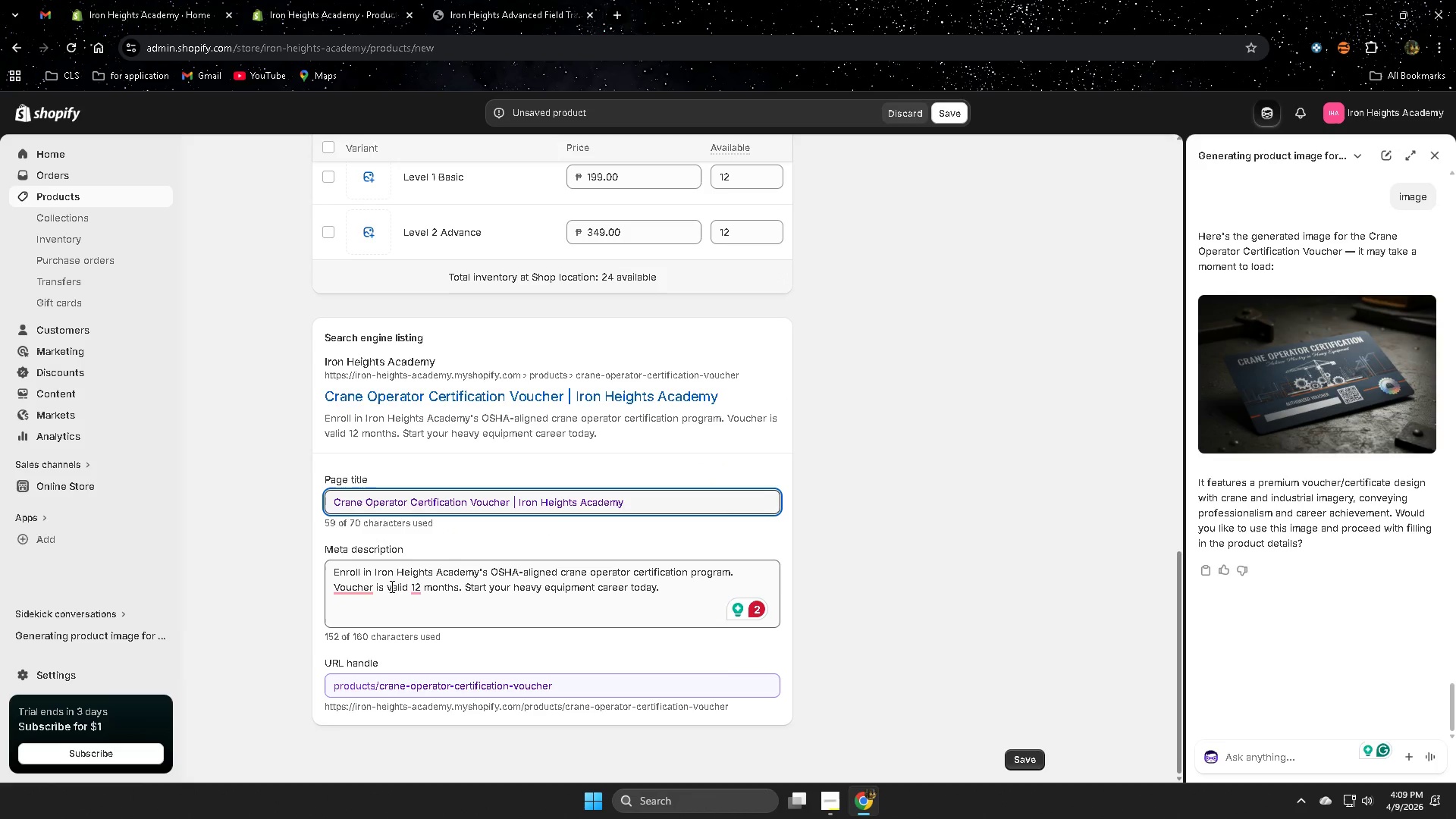 
scroll: coordinate [819, 727], scroll_direction: down, amount: 2.0
 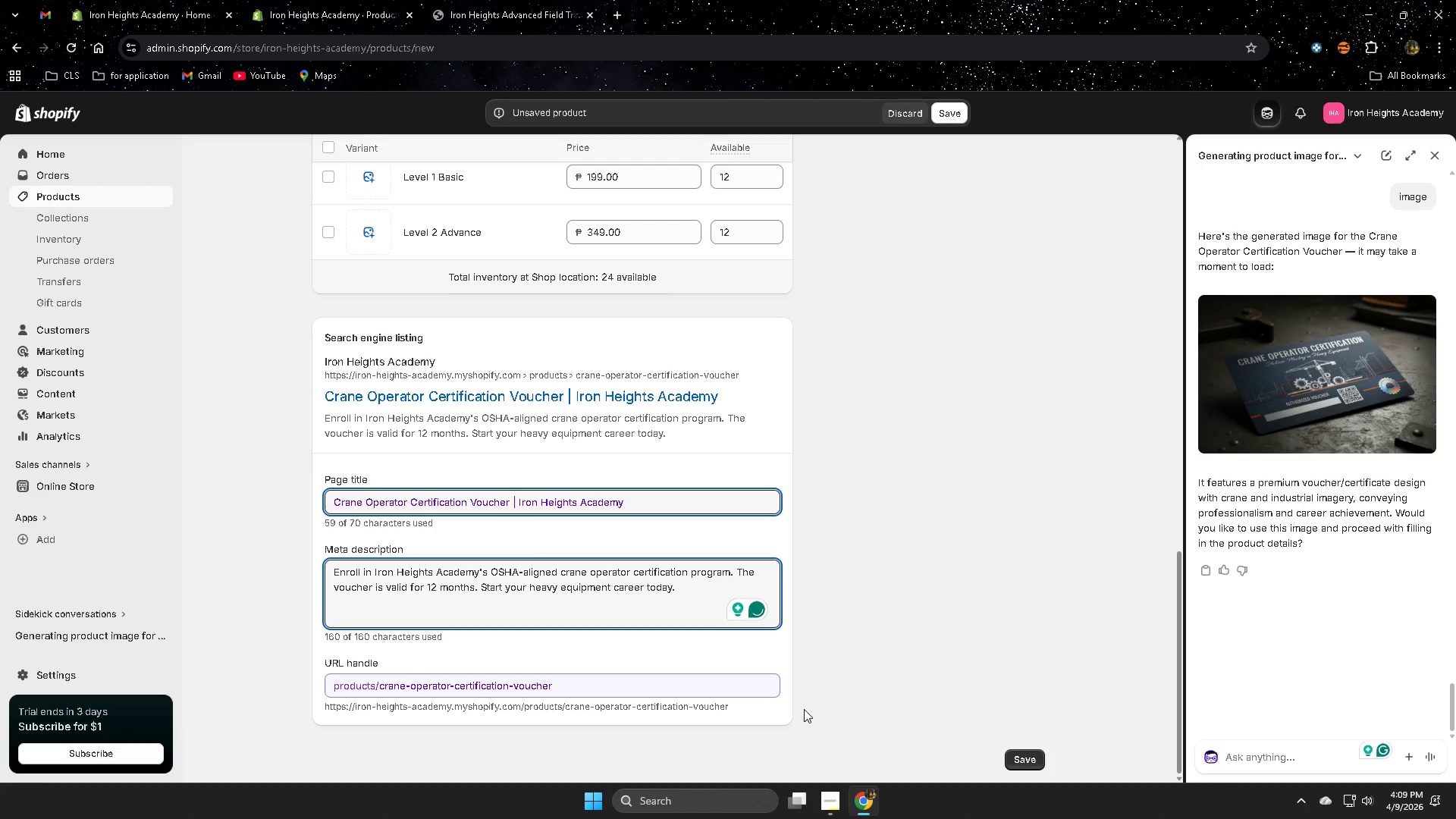 
scroll: coordinate [805, 697], scroll_direction: up, amount: 10.0
 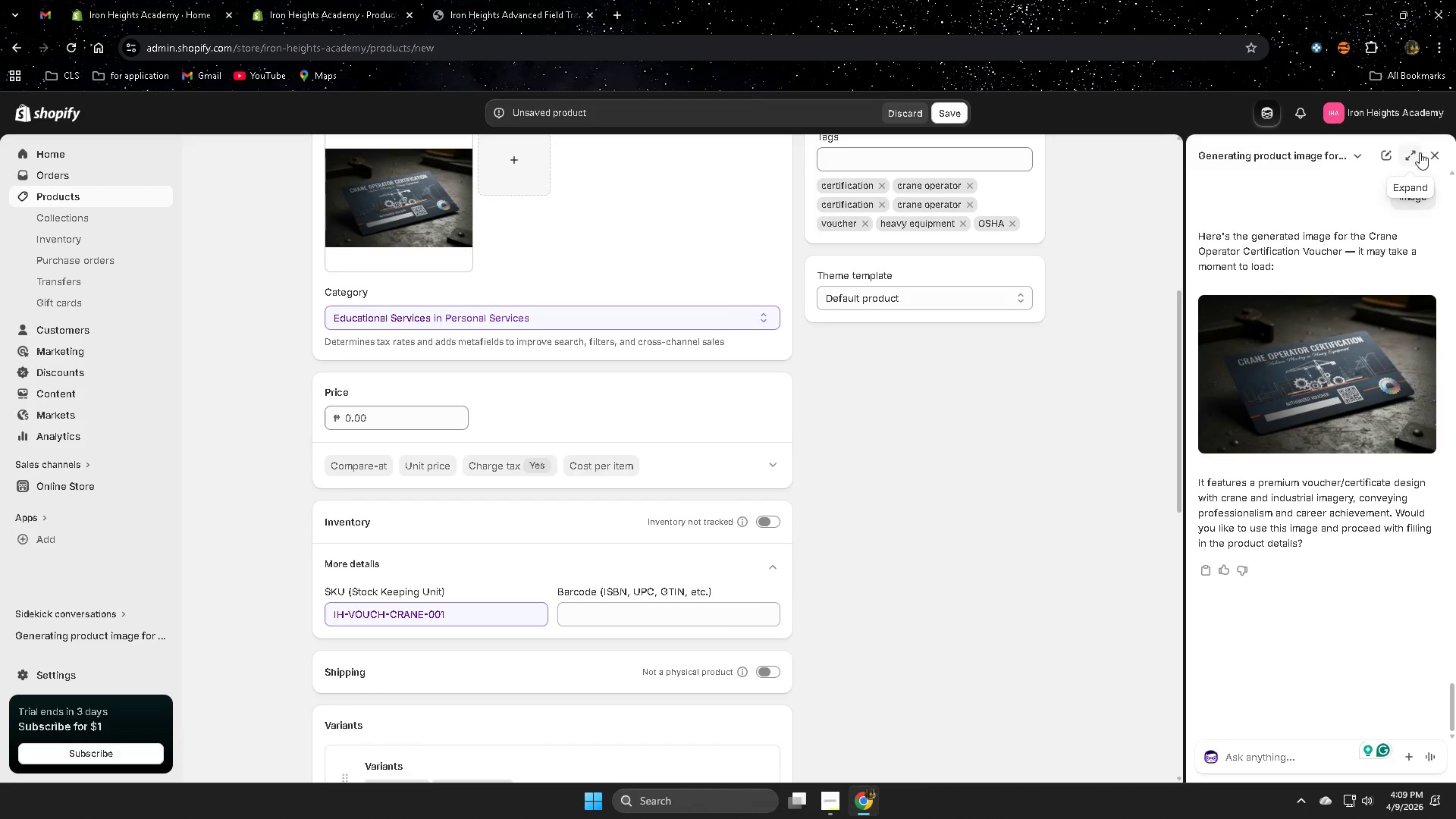 
left_click([1436, 153])
 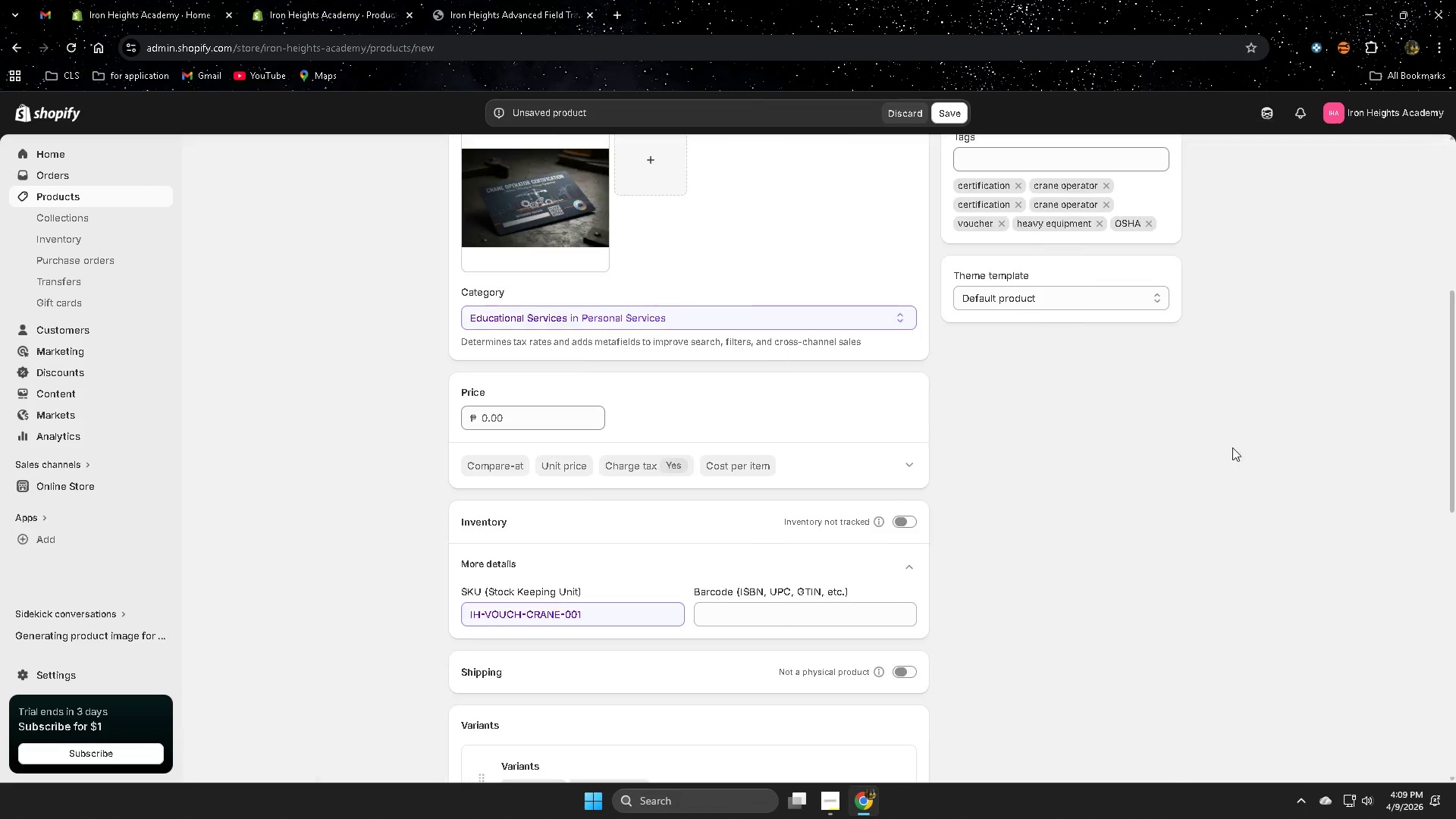 
scroll: coordinate [970, 649], scroll_direction: up, amount: 8.0
 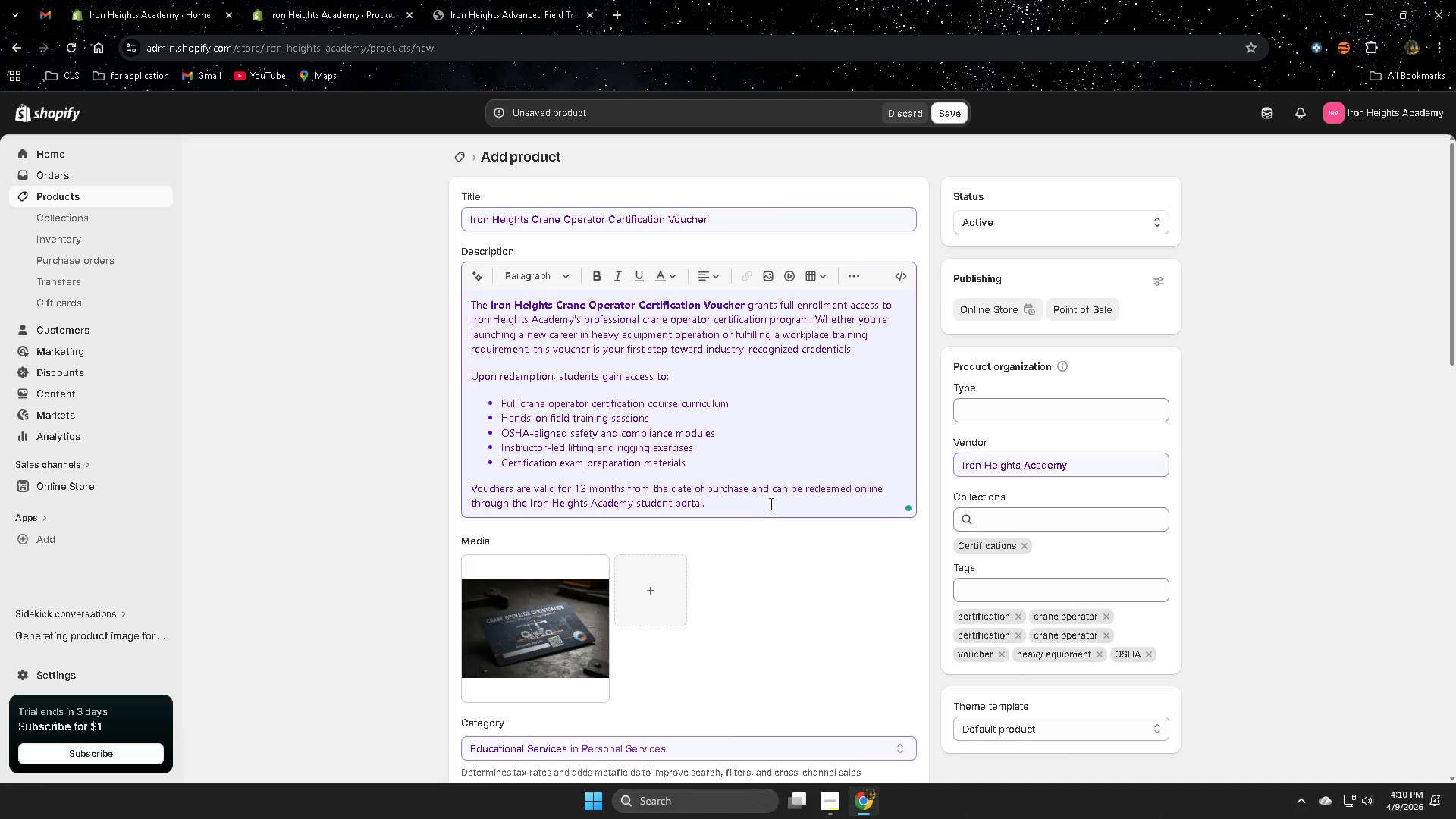 
wait(23.99)
 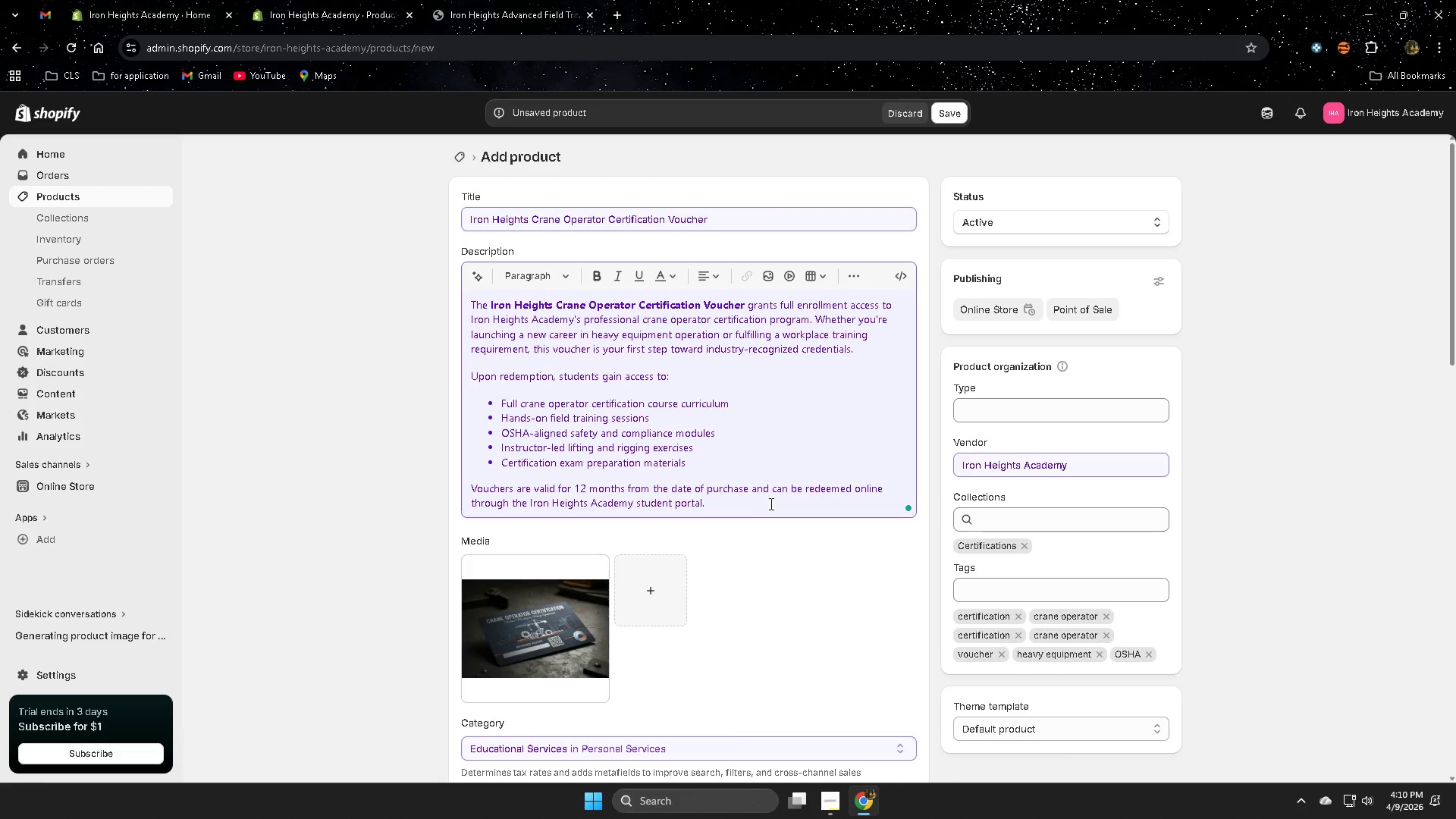 
scroll: coordinate [789, 626], scroll_direction: down, amount: 9.0
 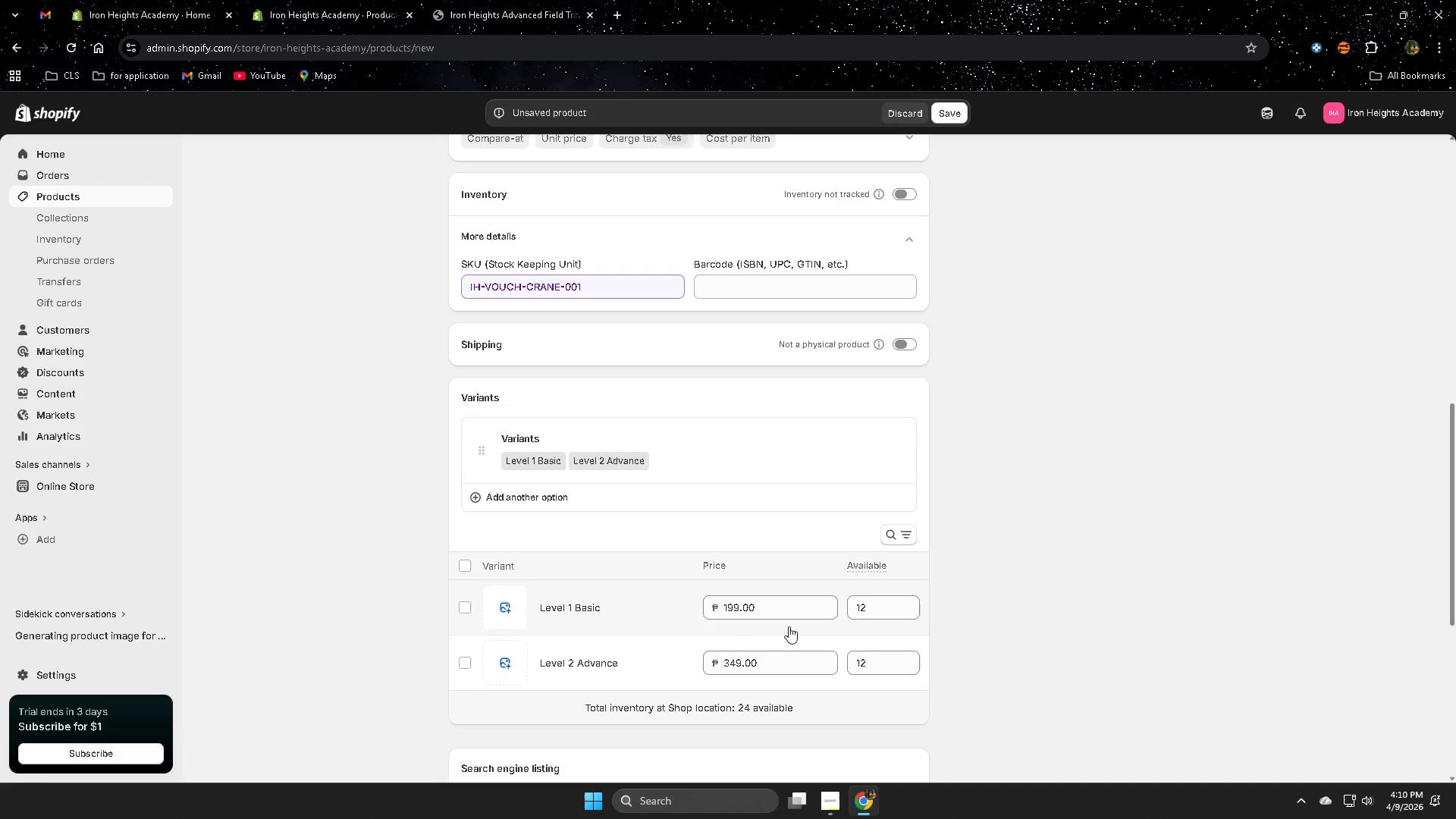 
scroll: coordinate [786, 624], scroll_direction: up, amount: 9.0
 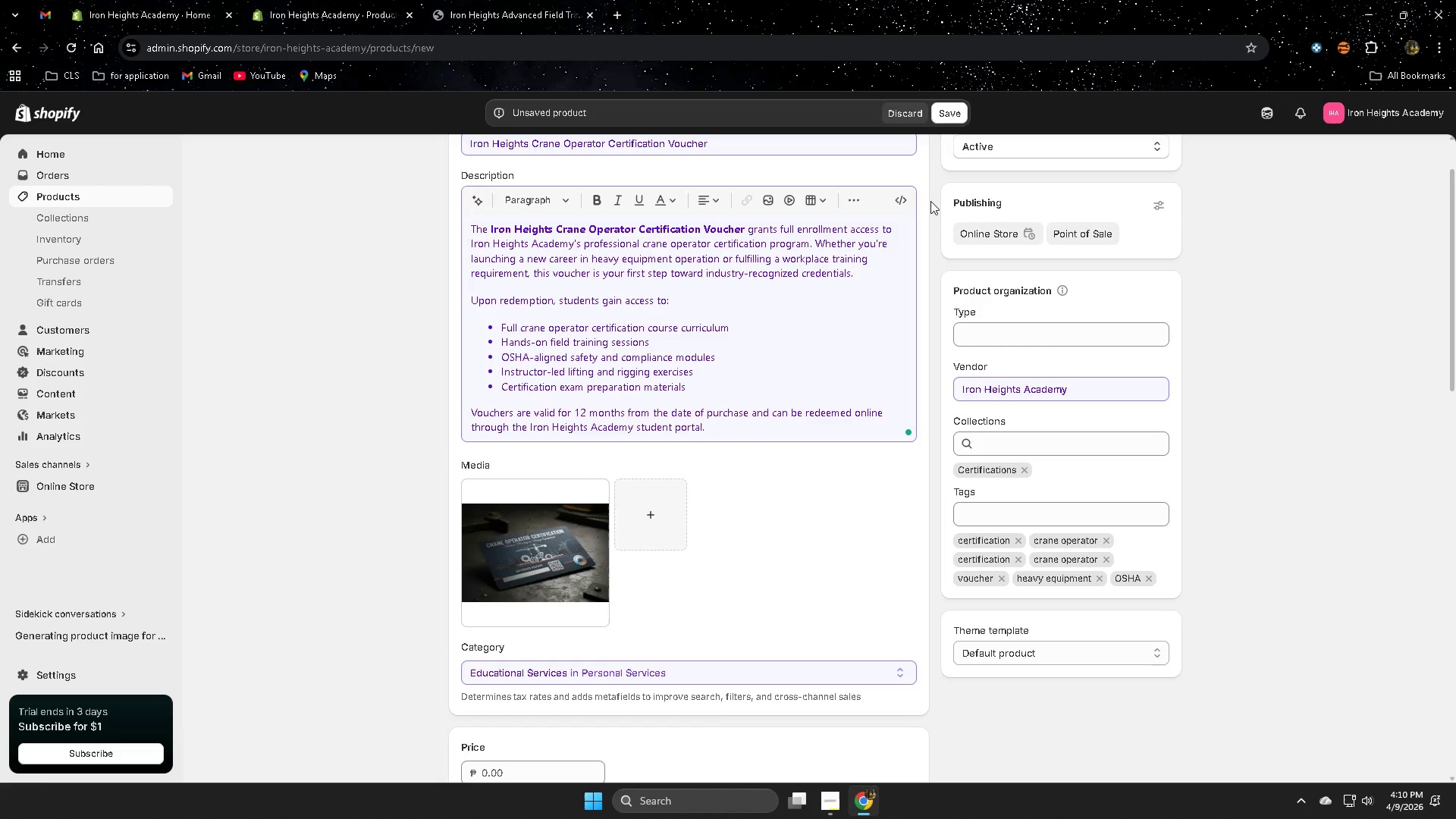 
left_click([553, 543])
 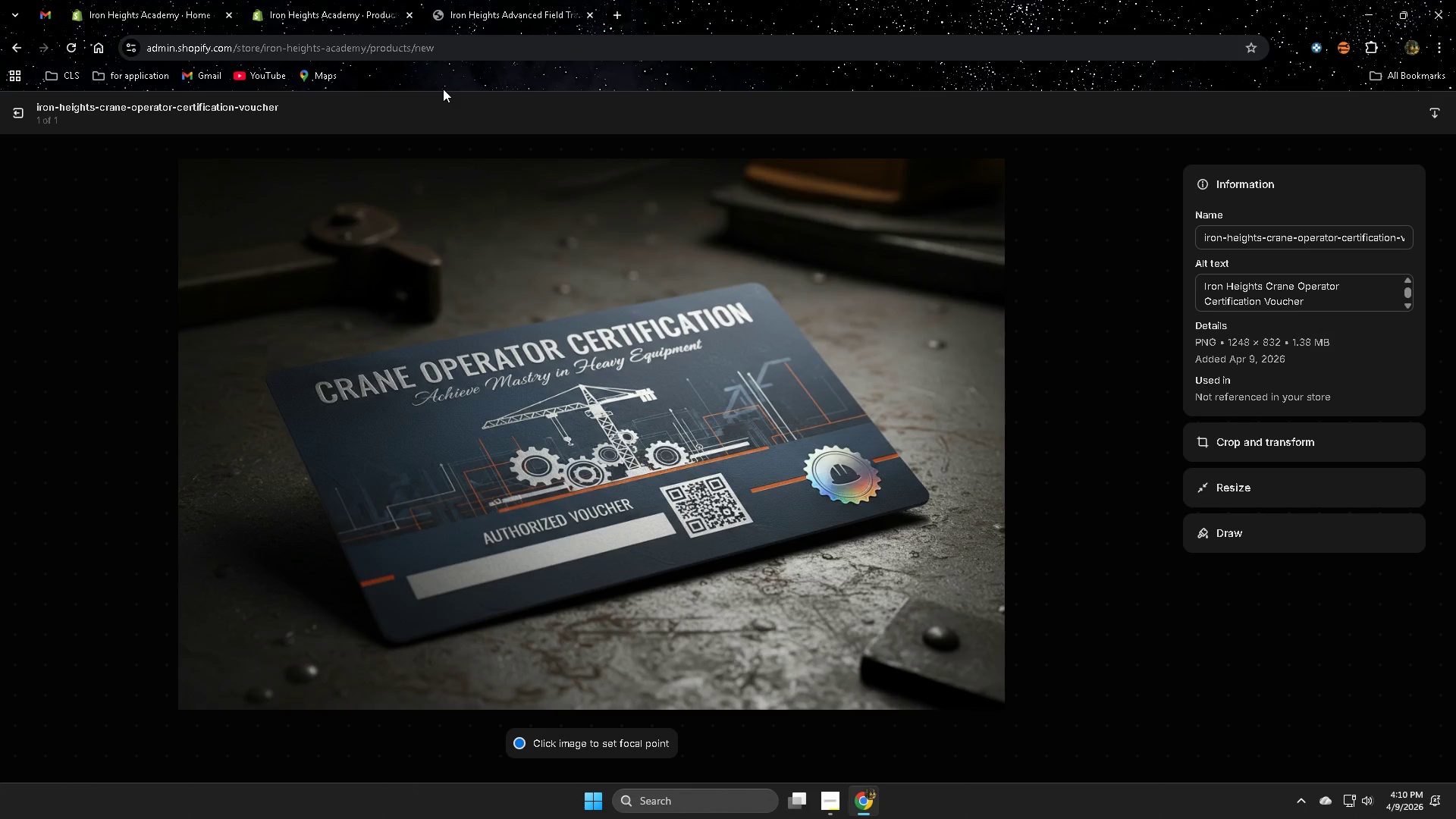 
wait(6.33)
 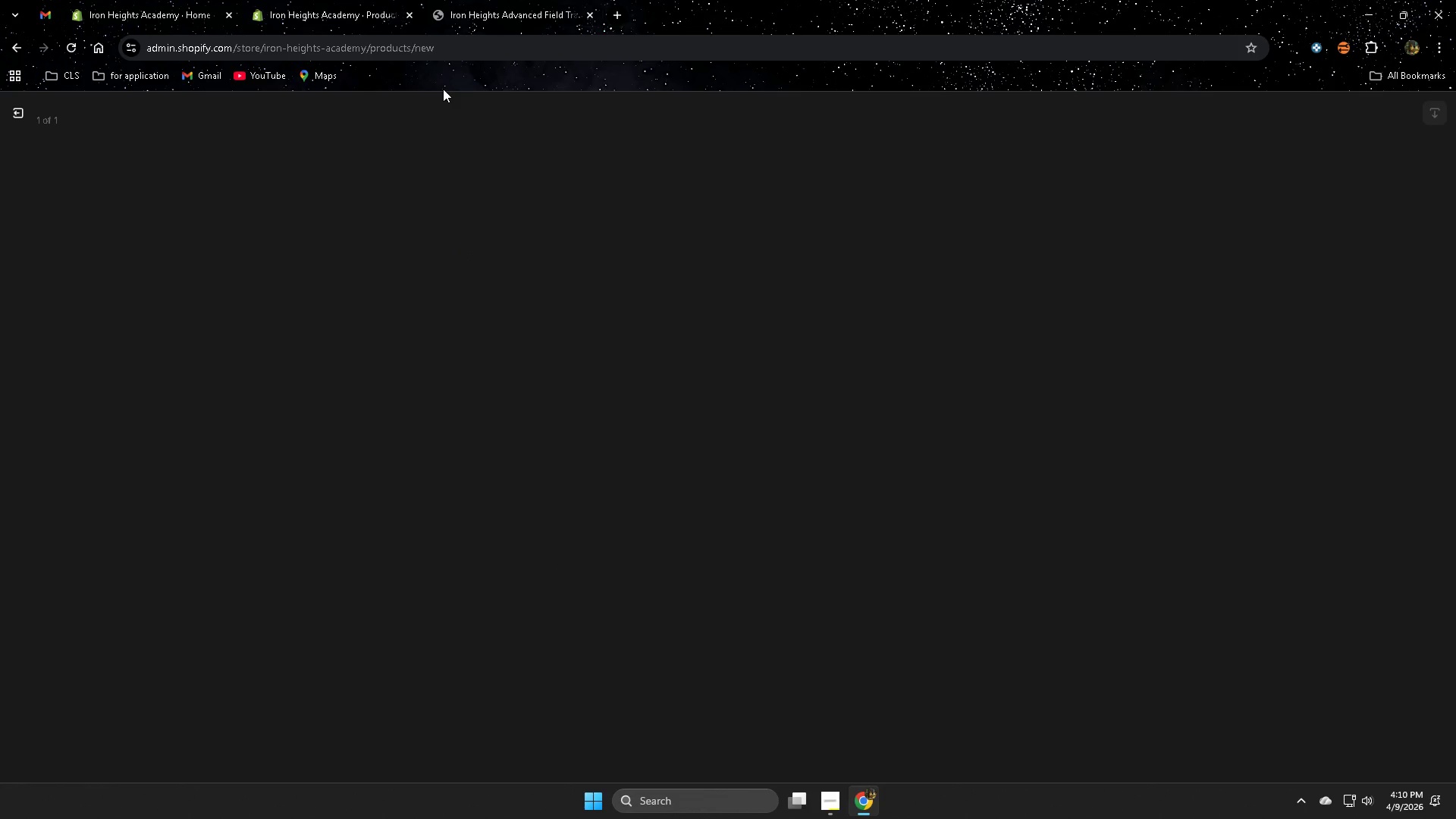 
left_click([1241, 294])
 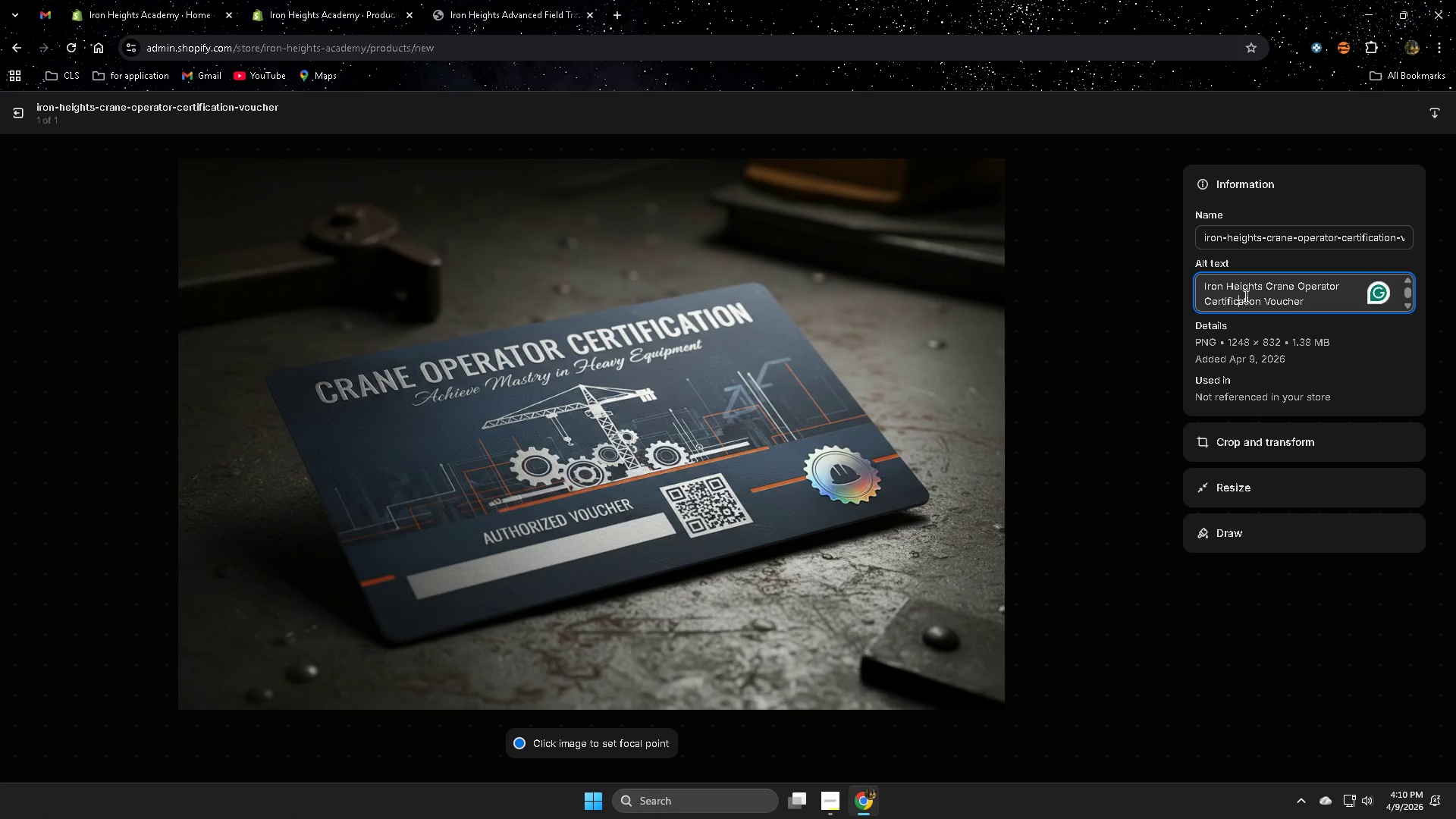 
key(Control+A)
 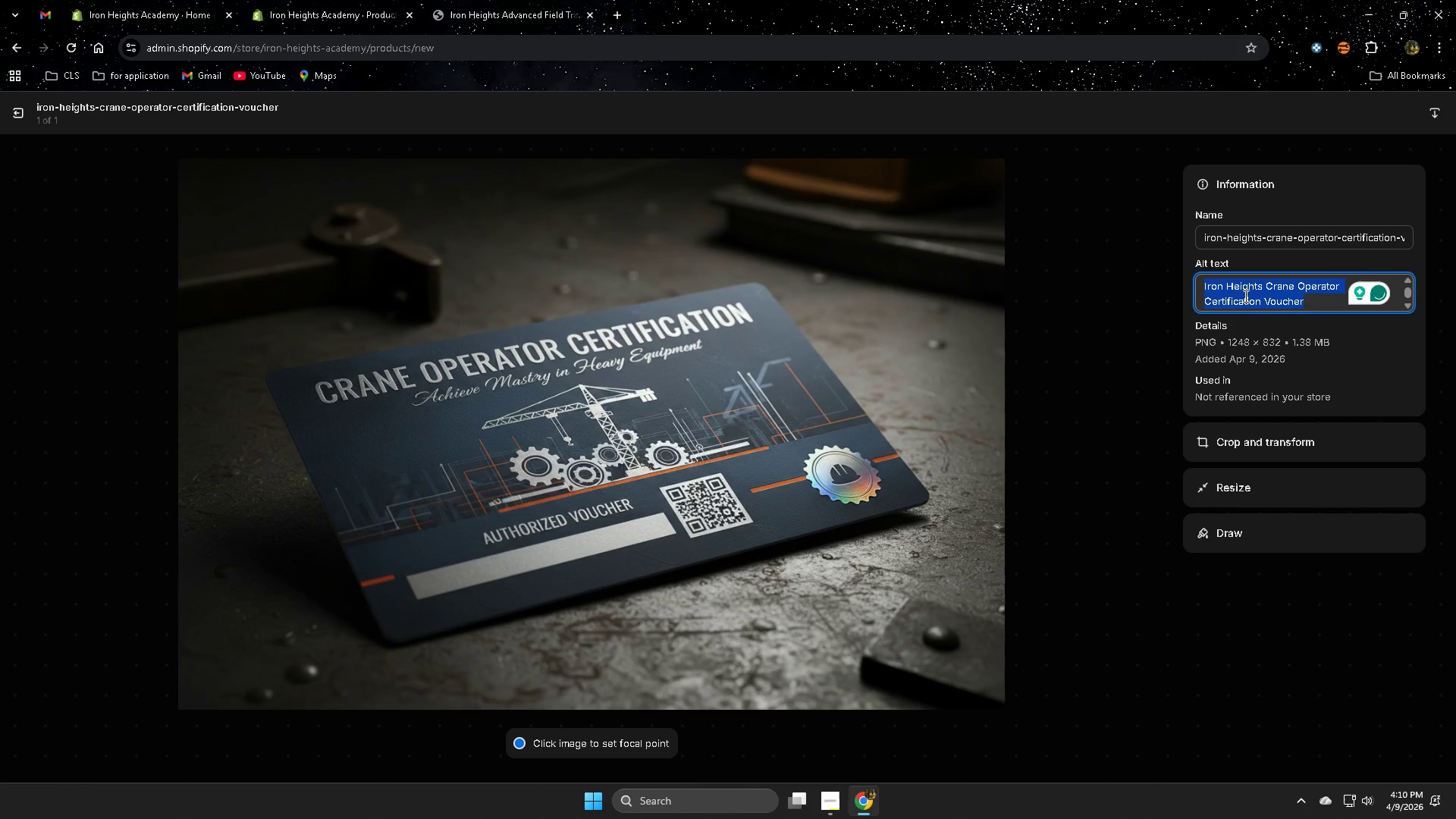 
type([Delete]CR)
key(Backspace)
type(rame)
key(Backspace)
key(Backspace)
type(nme )
key(Backspace)
key(Backspace)
key(Backspace)
type(e operator)
key(Backspace)
type(r cerf)
key(Backspace)
type(f)
key(Backspace)
type(tification training voucher for heavy equipment )
 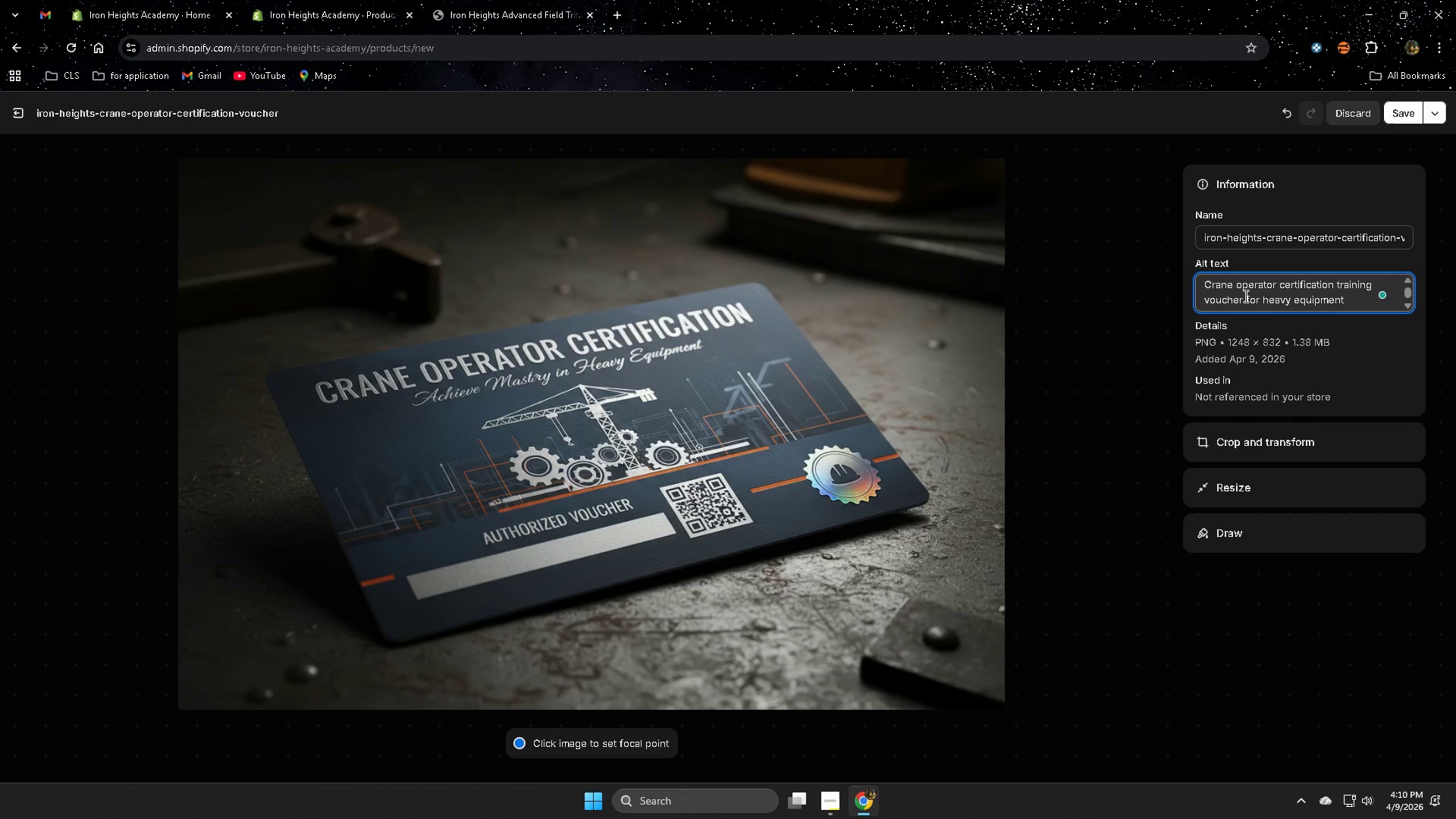 
wait(7.39)
 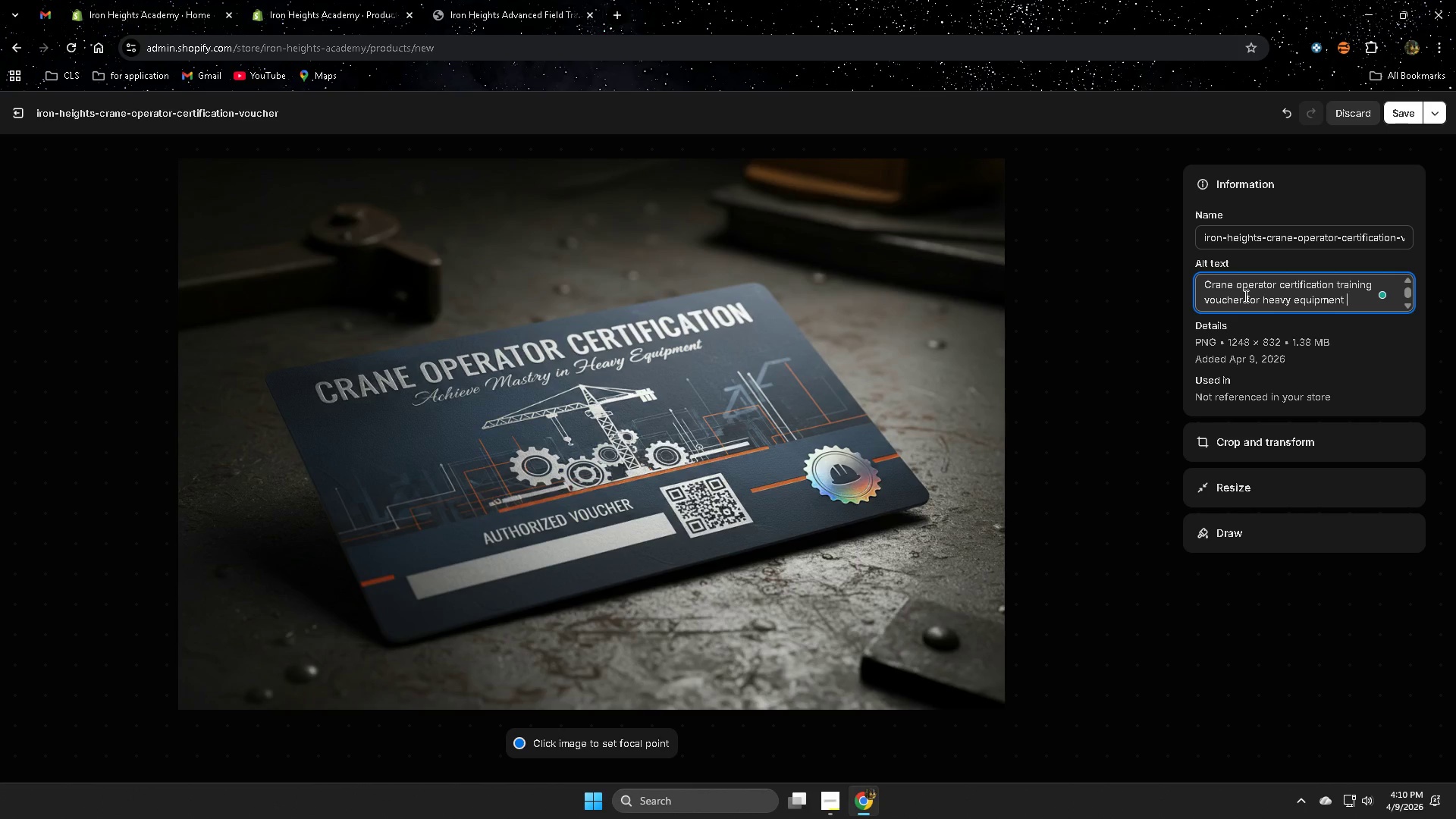 
type(safert)
key(Backspace)
key(Backspace)
type(ty coue)
key(Backspace)
type(rse)
 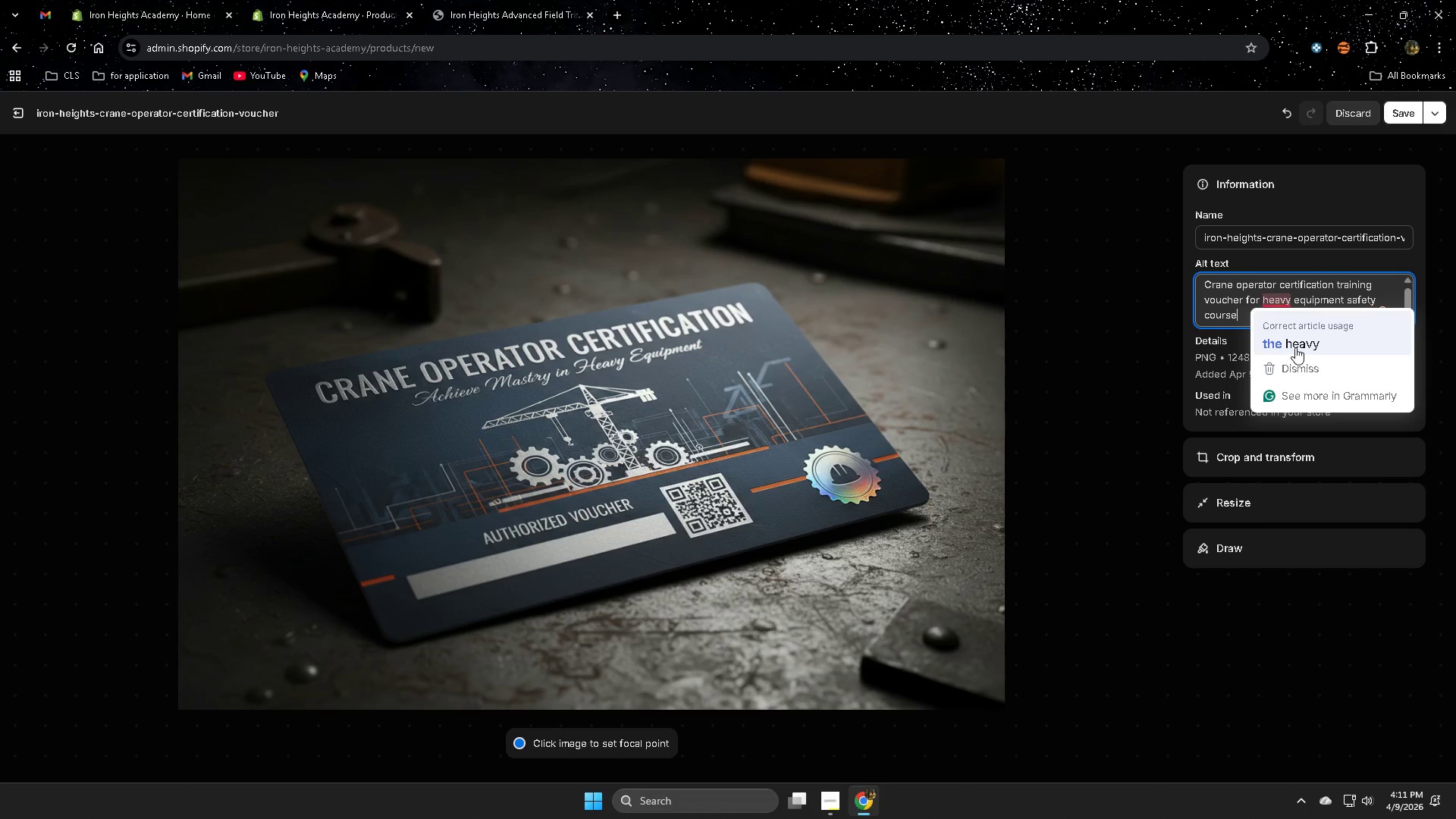 
left_click([1295, 347])
 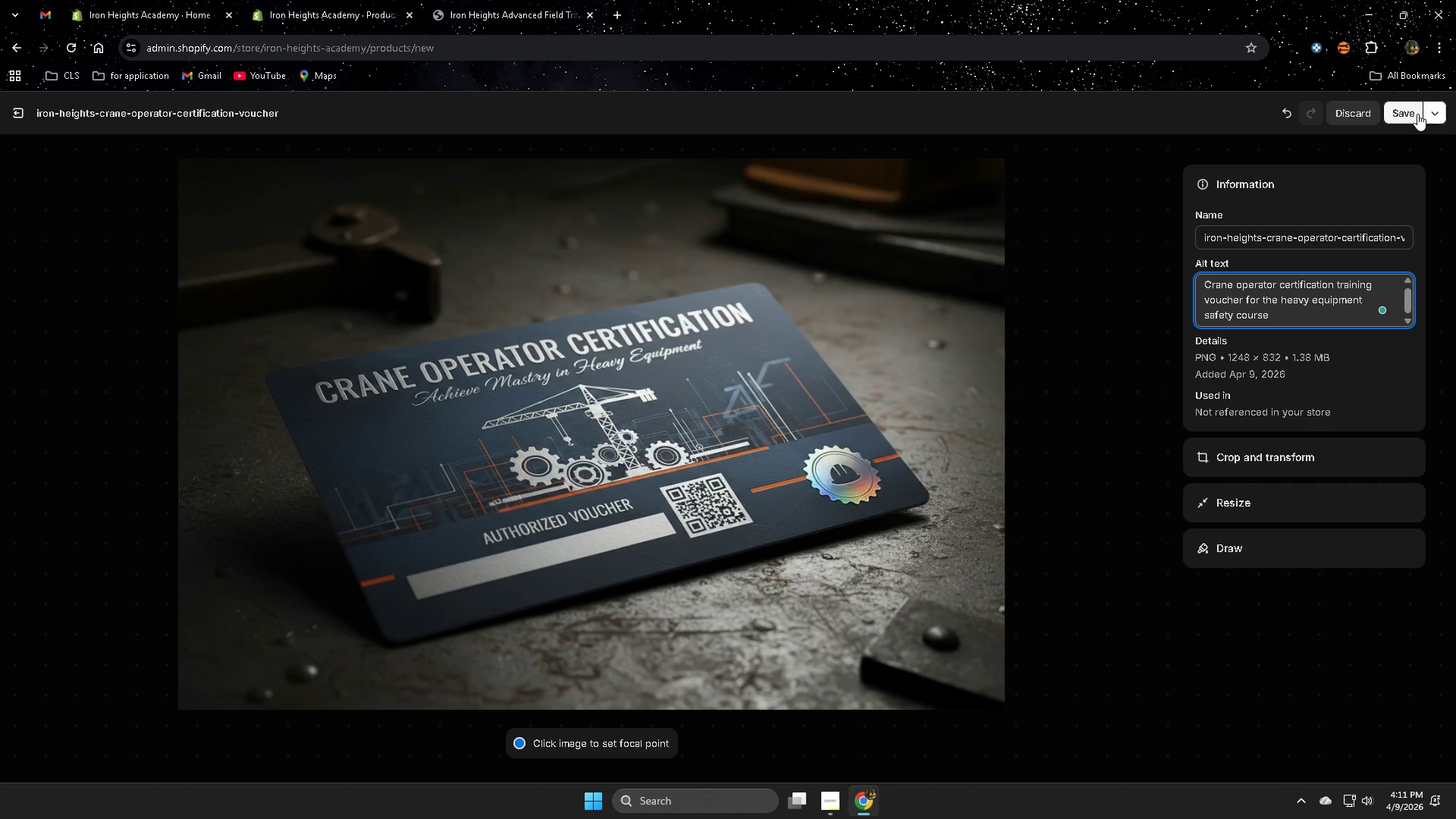 
left_click([1401, 108])
 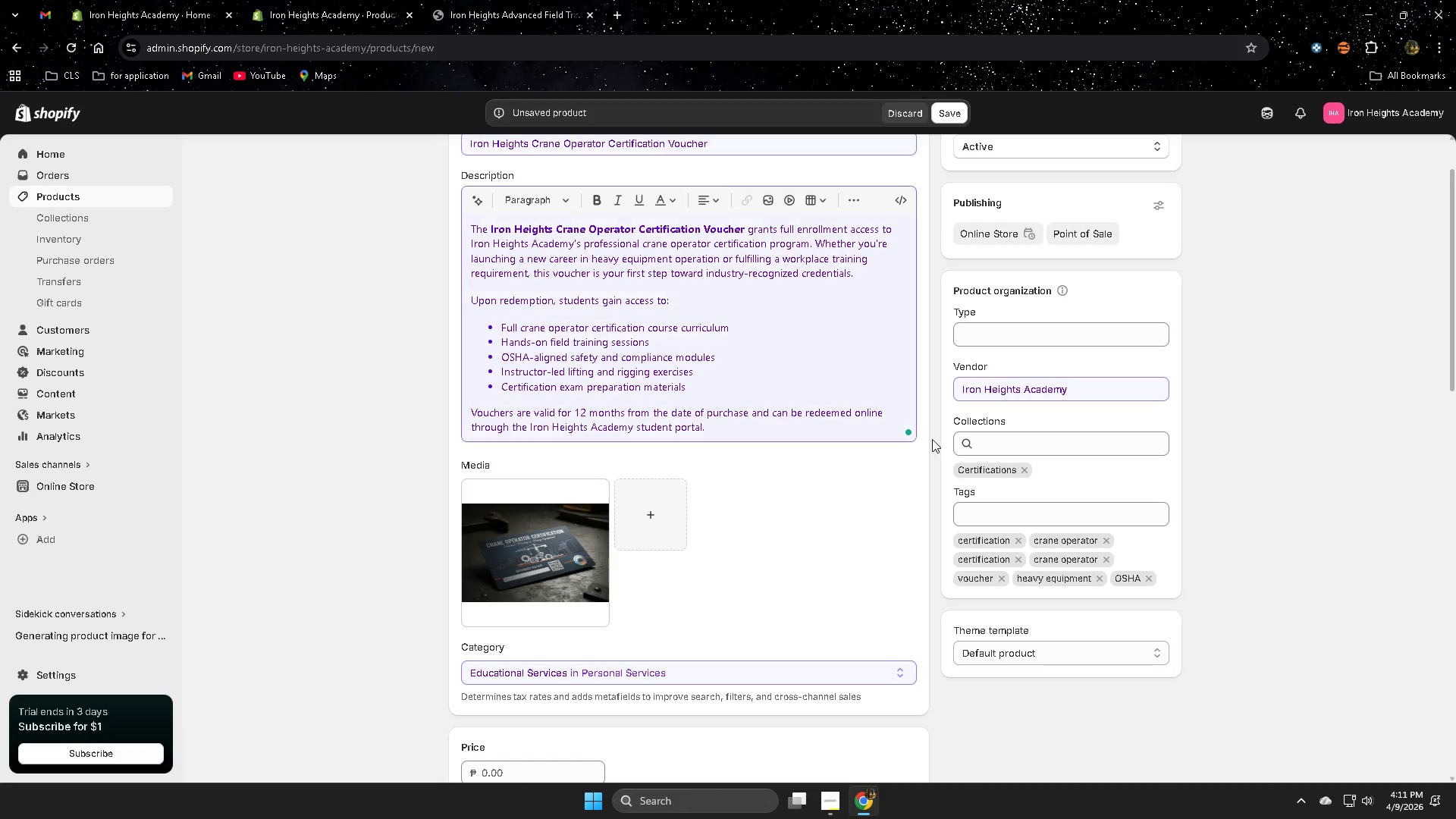 
left_click([937, 108])
 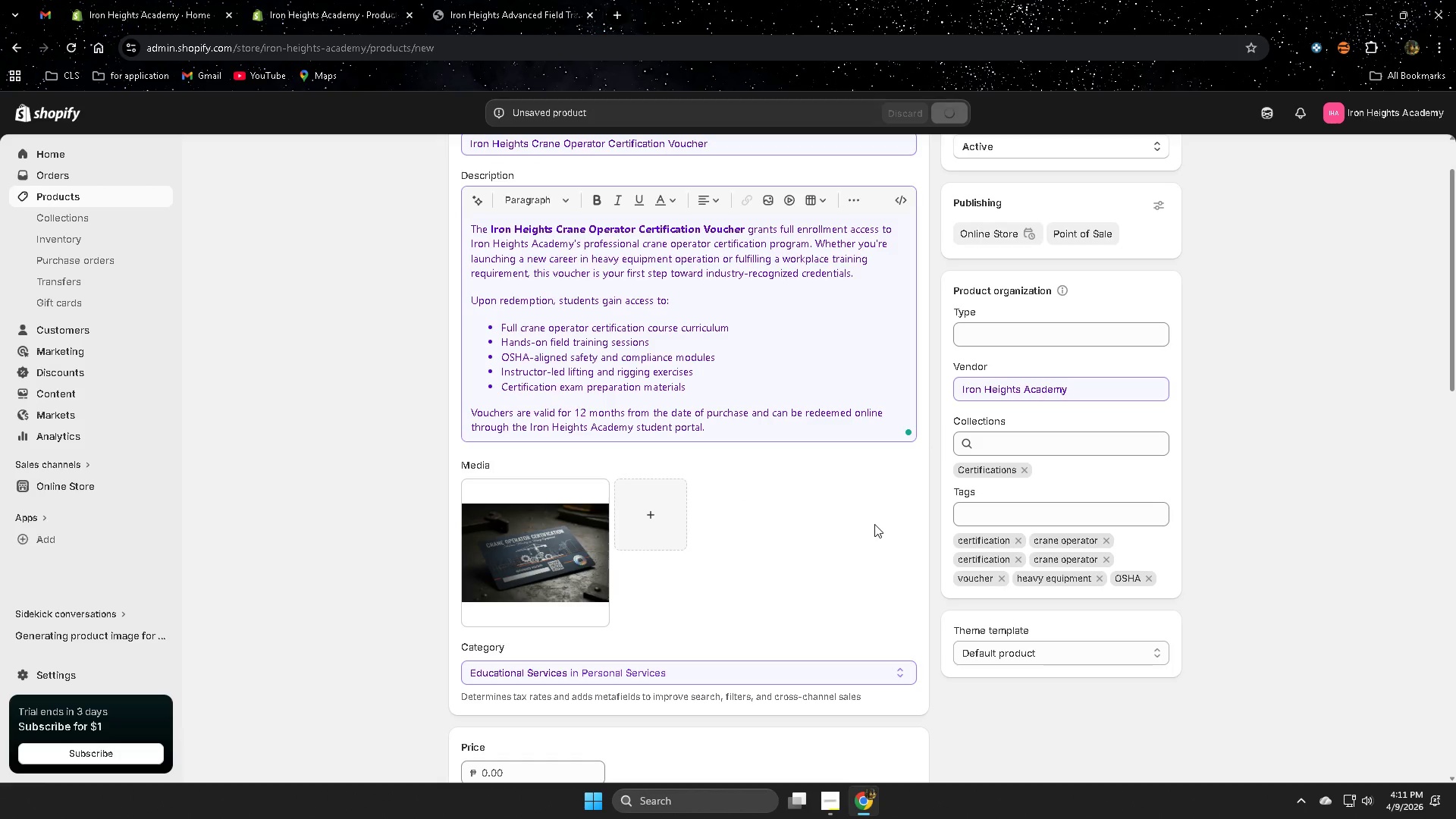 
scroll: coordinate [1128, 587], scroll_direction: down, amount: 7.0
 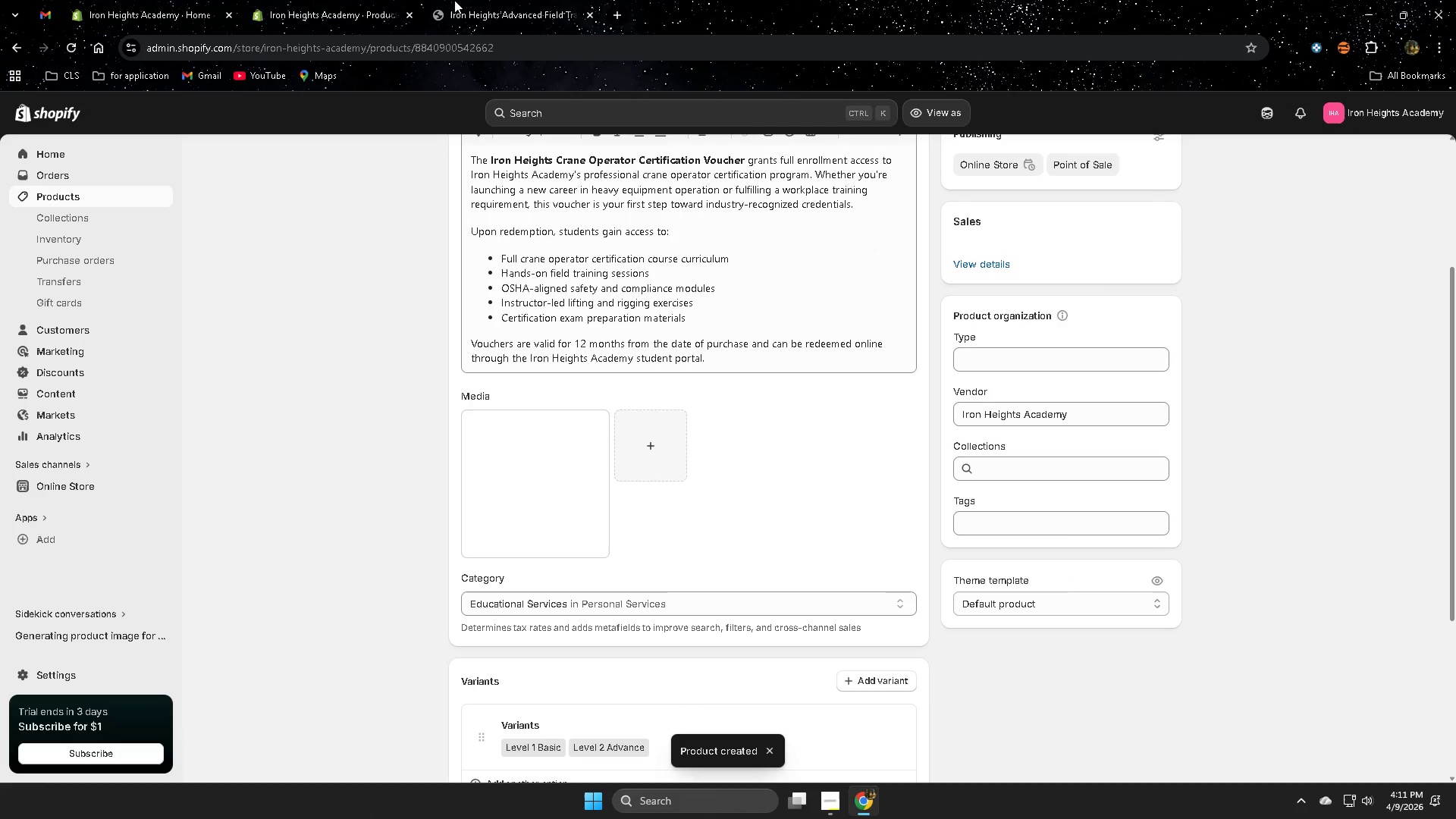 
left_click([482, 0])
 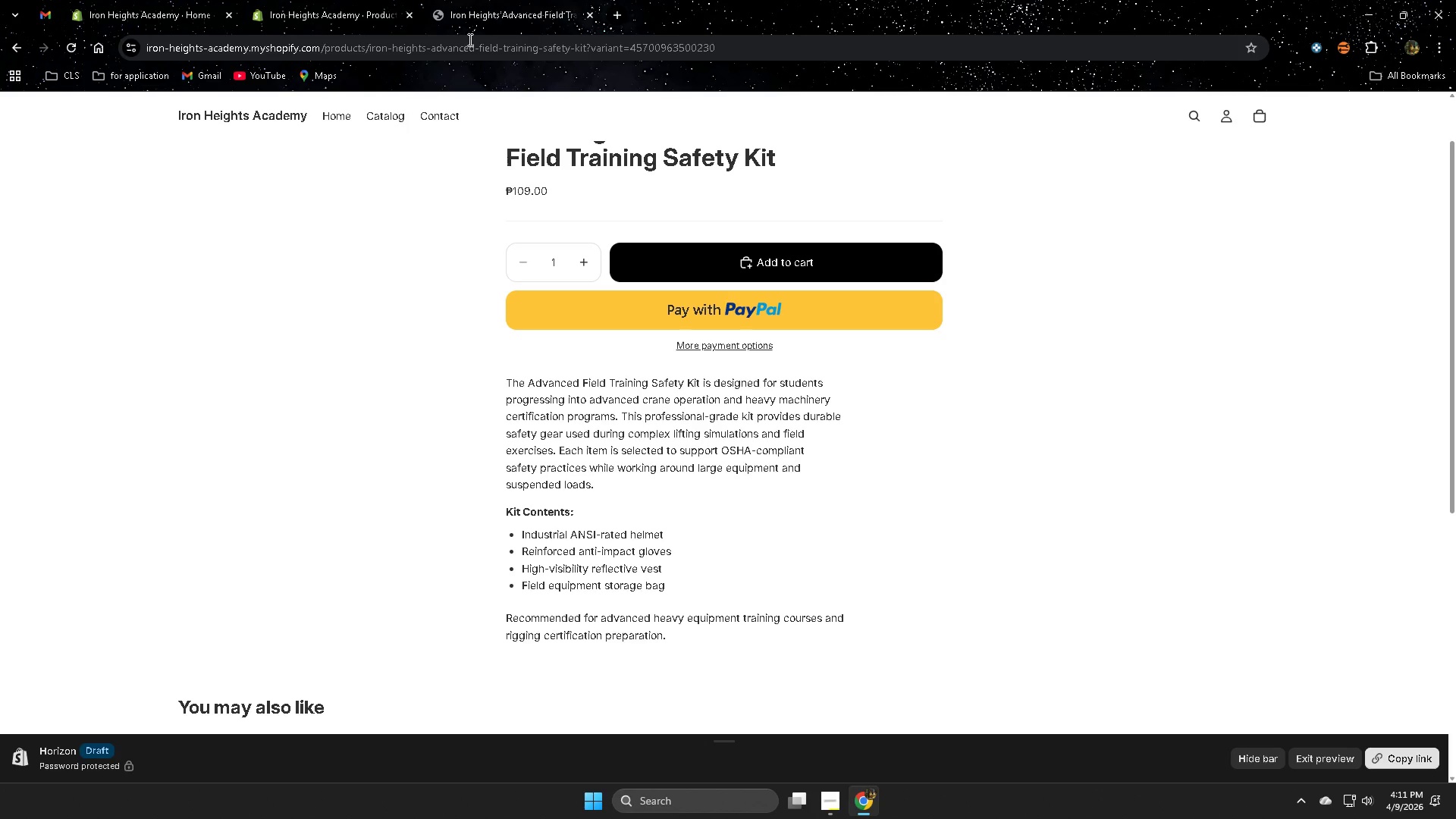 
scroll: coordinate [388, 348], scroll_direction: up, amount: 8.0
 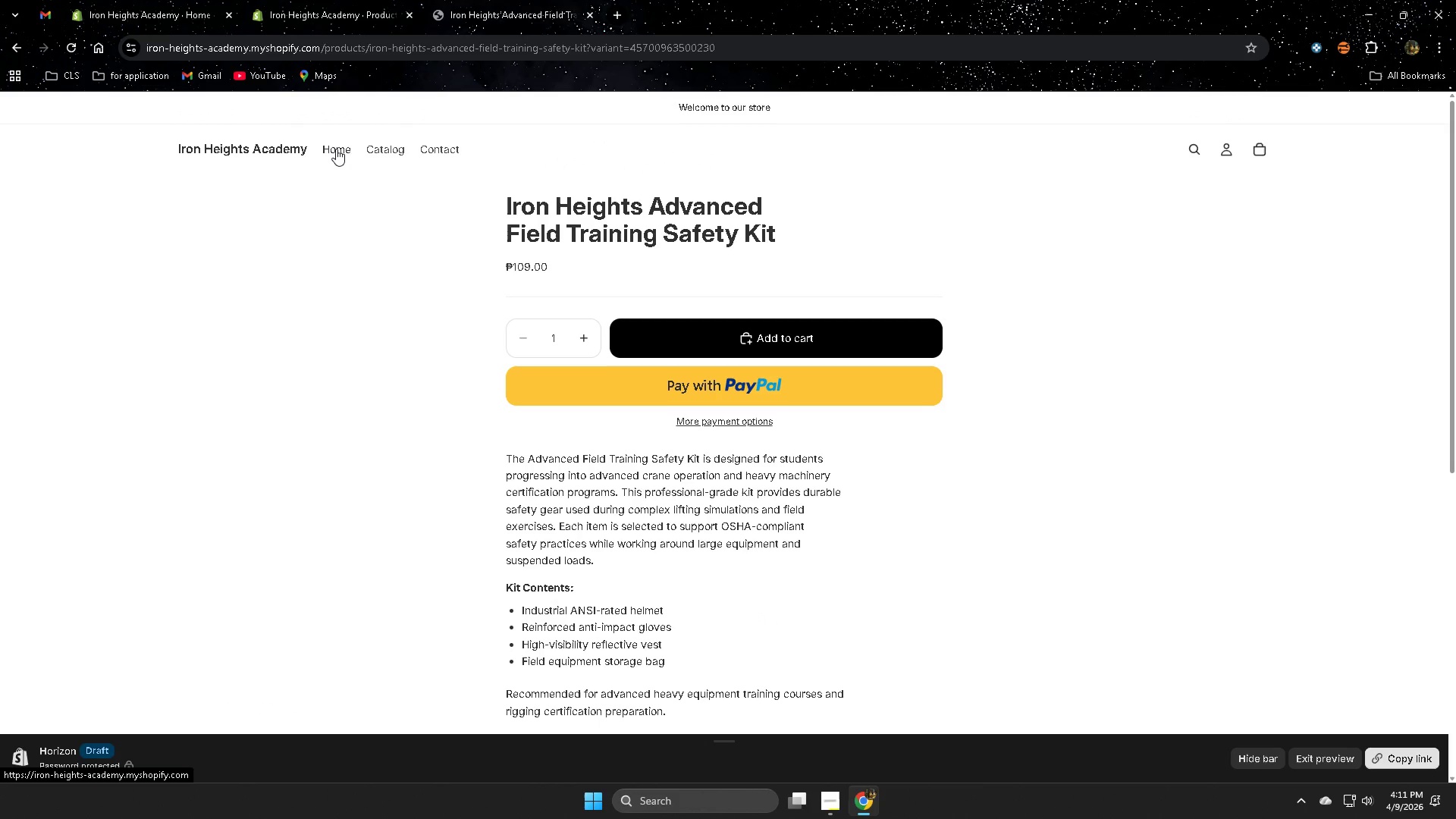 
left_click([336, 149])
 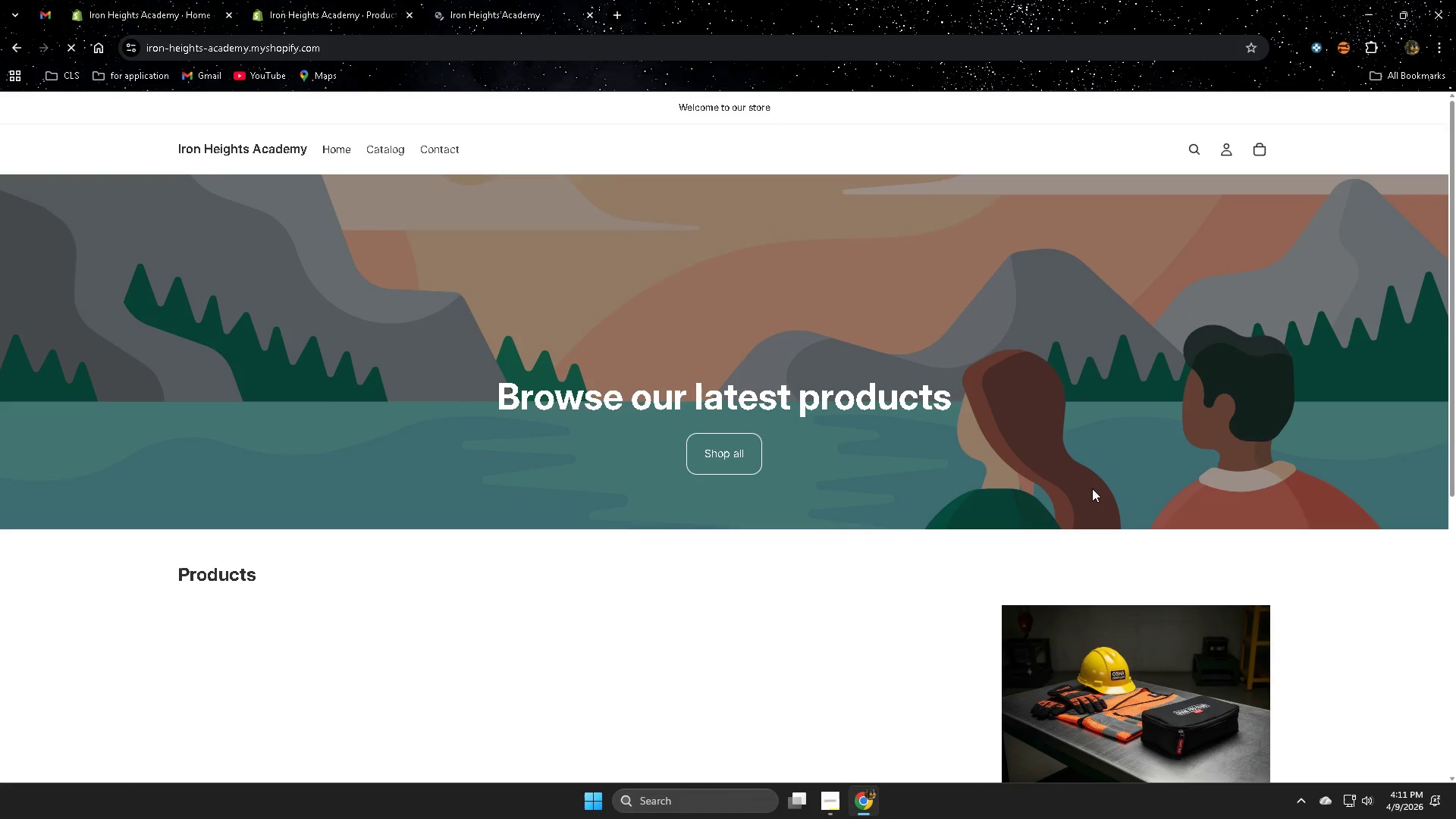 
scroll: coordinate [1092, 488], scroll_direction: down, amount: 5.0
 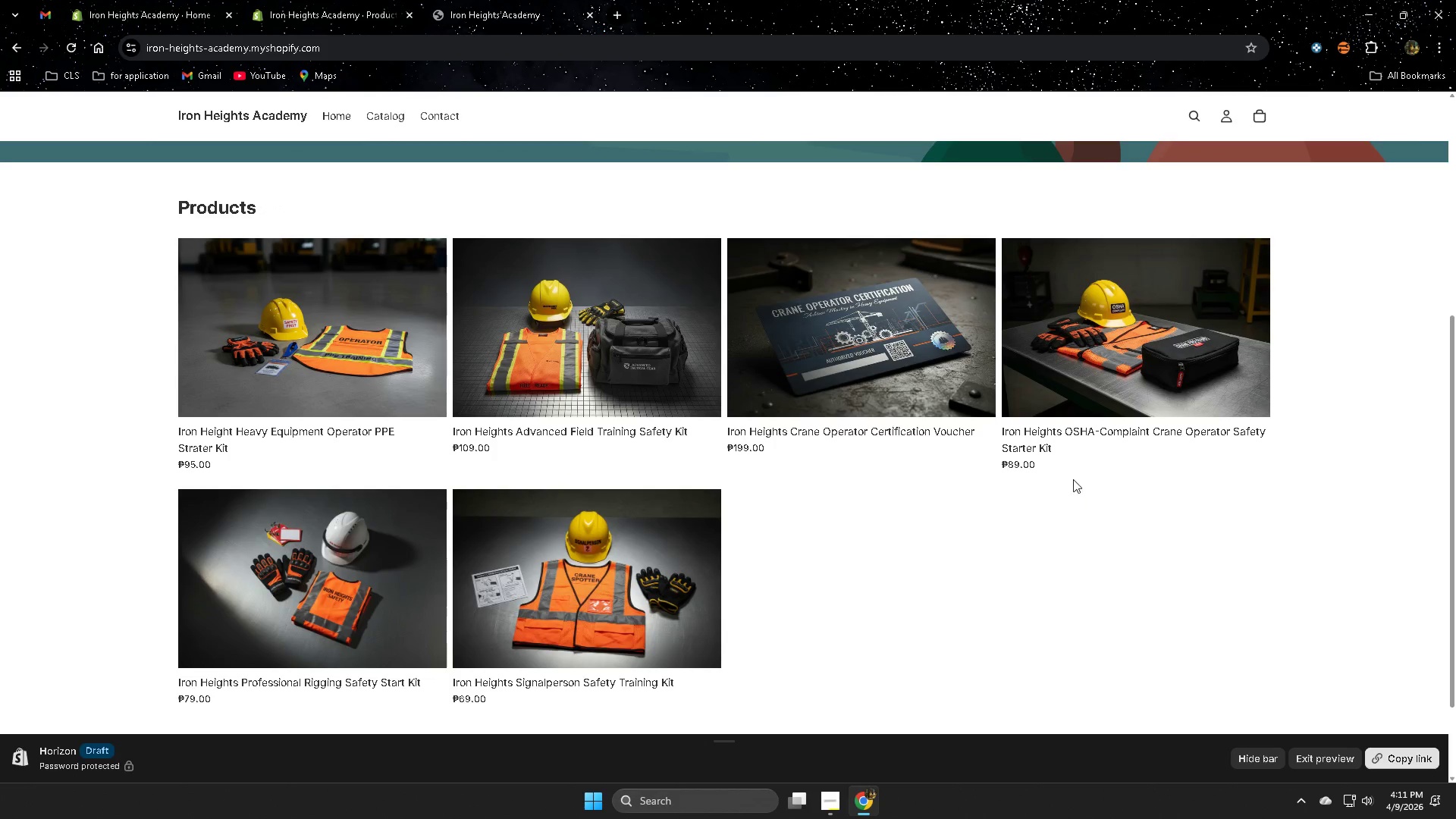 
left_click([845, 340])
 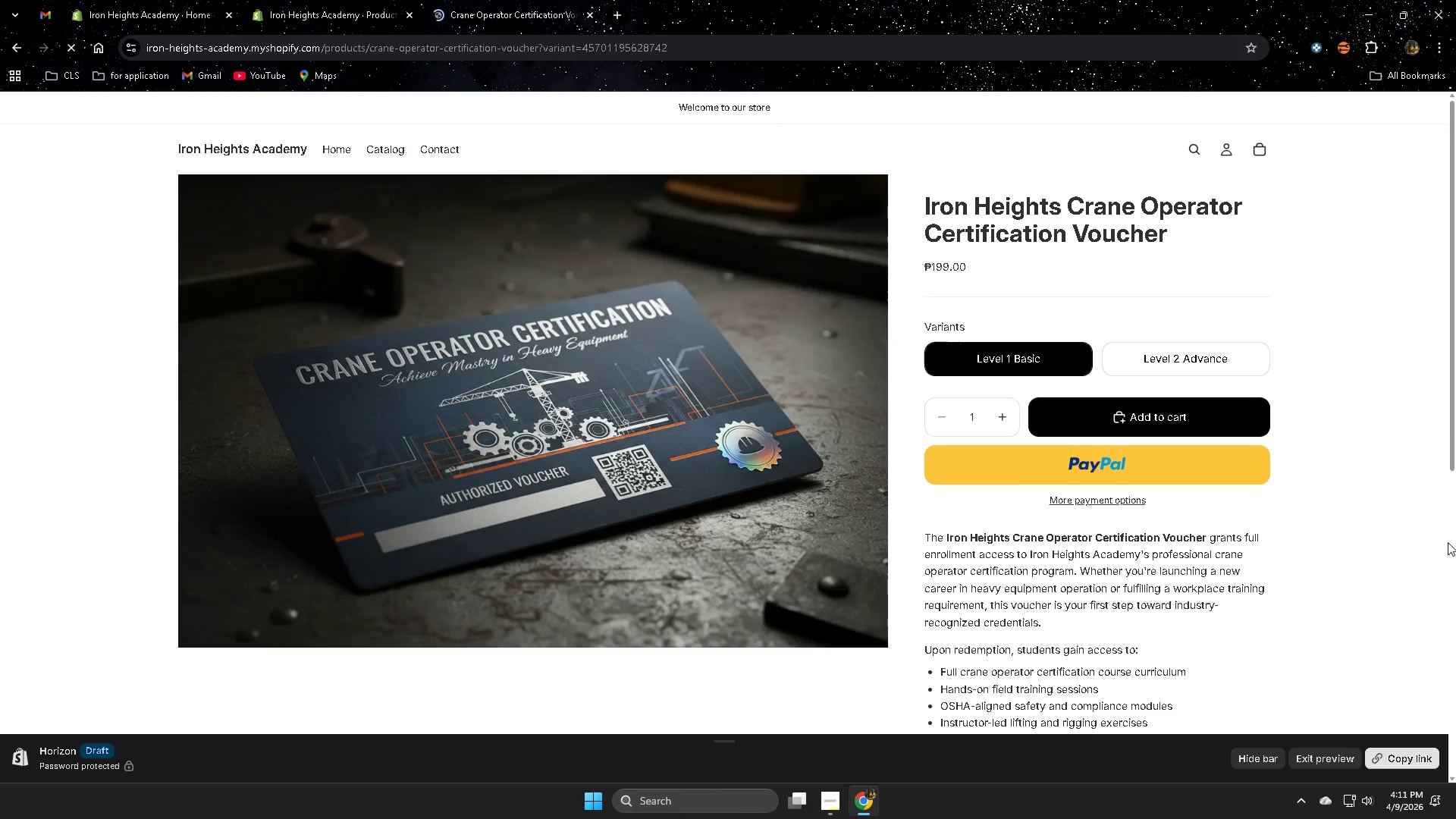 
left_click([1204, 353])
 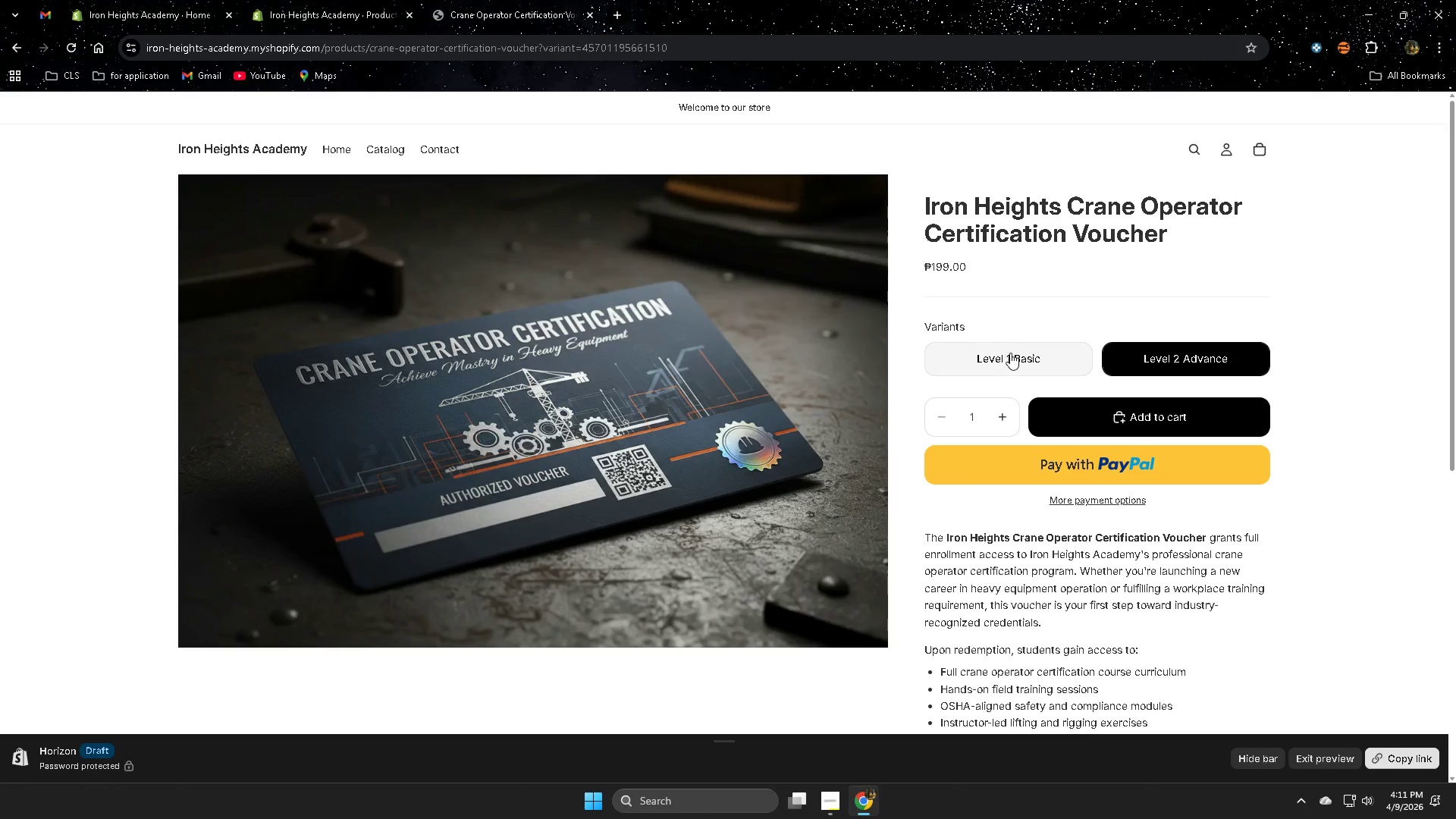 
left_click([1010, 354])
 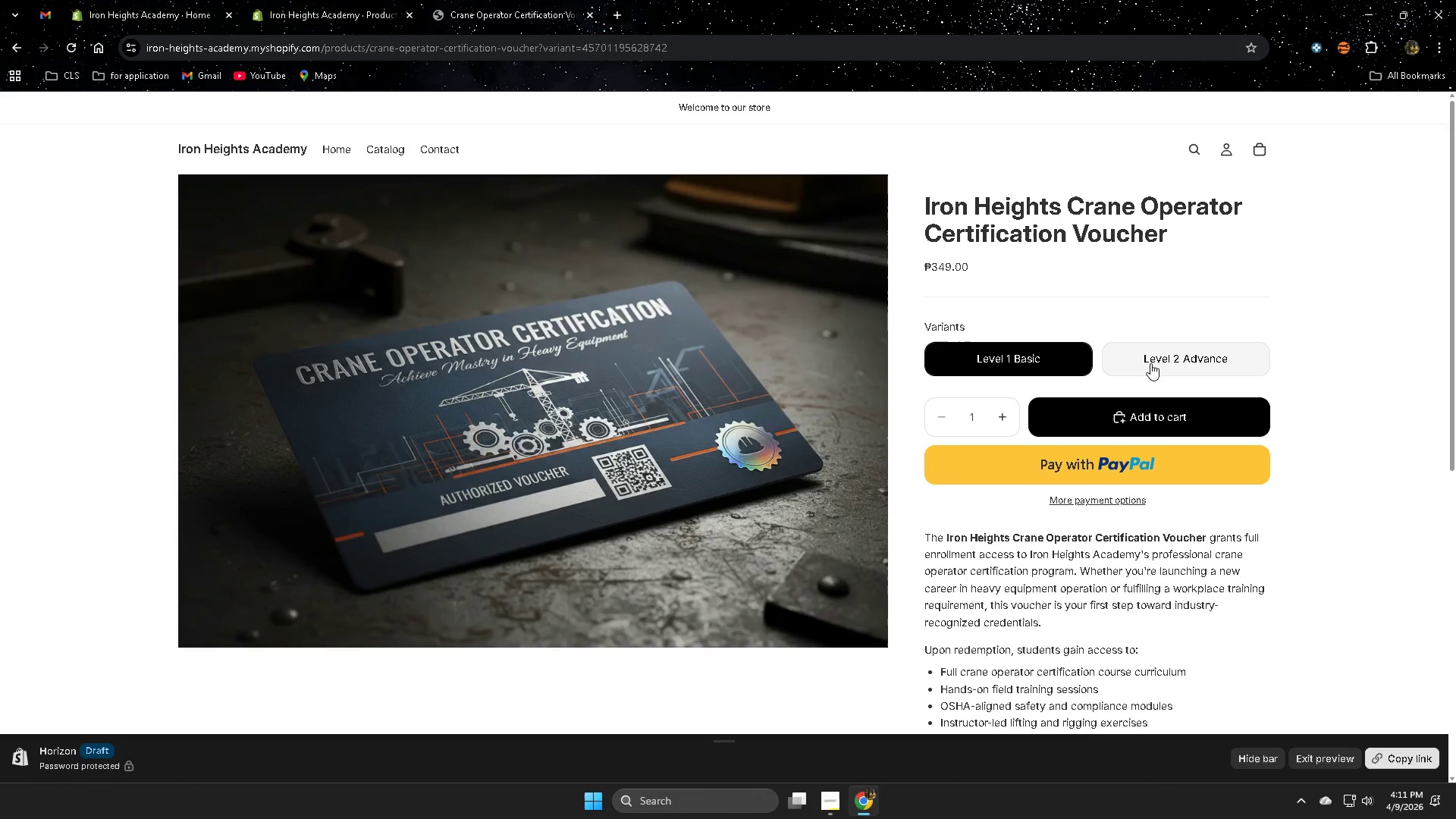 
left_click([1185, 356])
 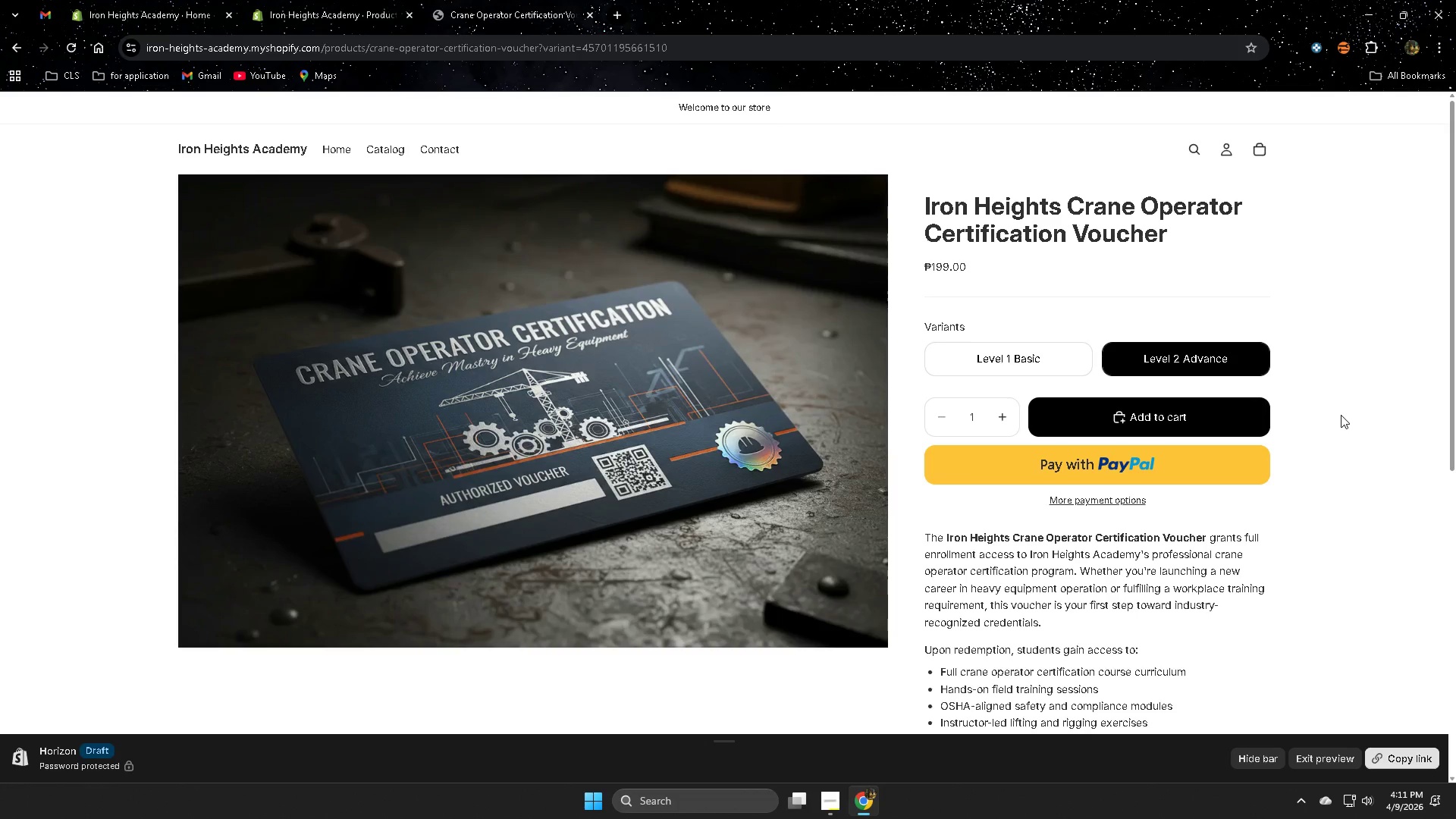 
scroll: coordinate [1341, 415], scroll_direction: down, amount: 3.0
 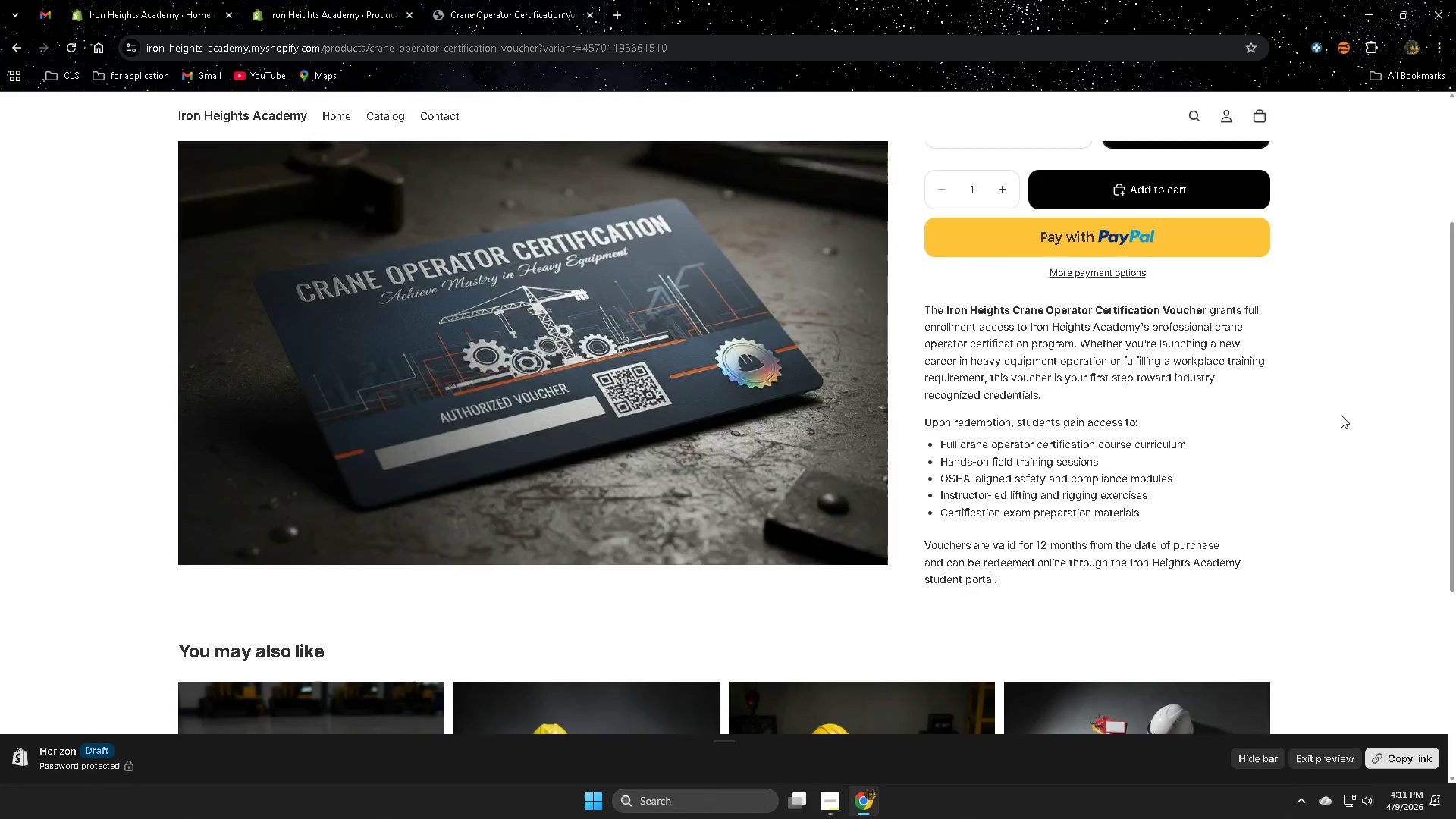 
scroll: coordinate [1341, 416], scroll_direction: up, amount: 3.0
 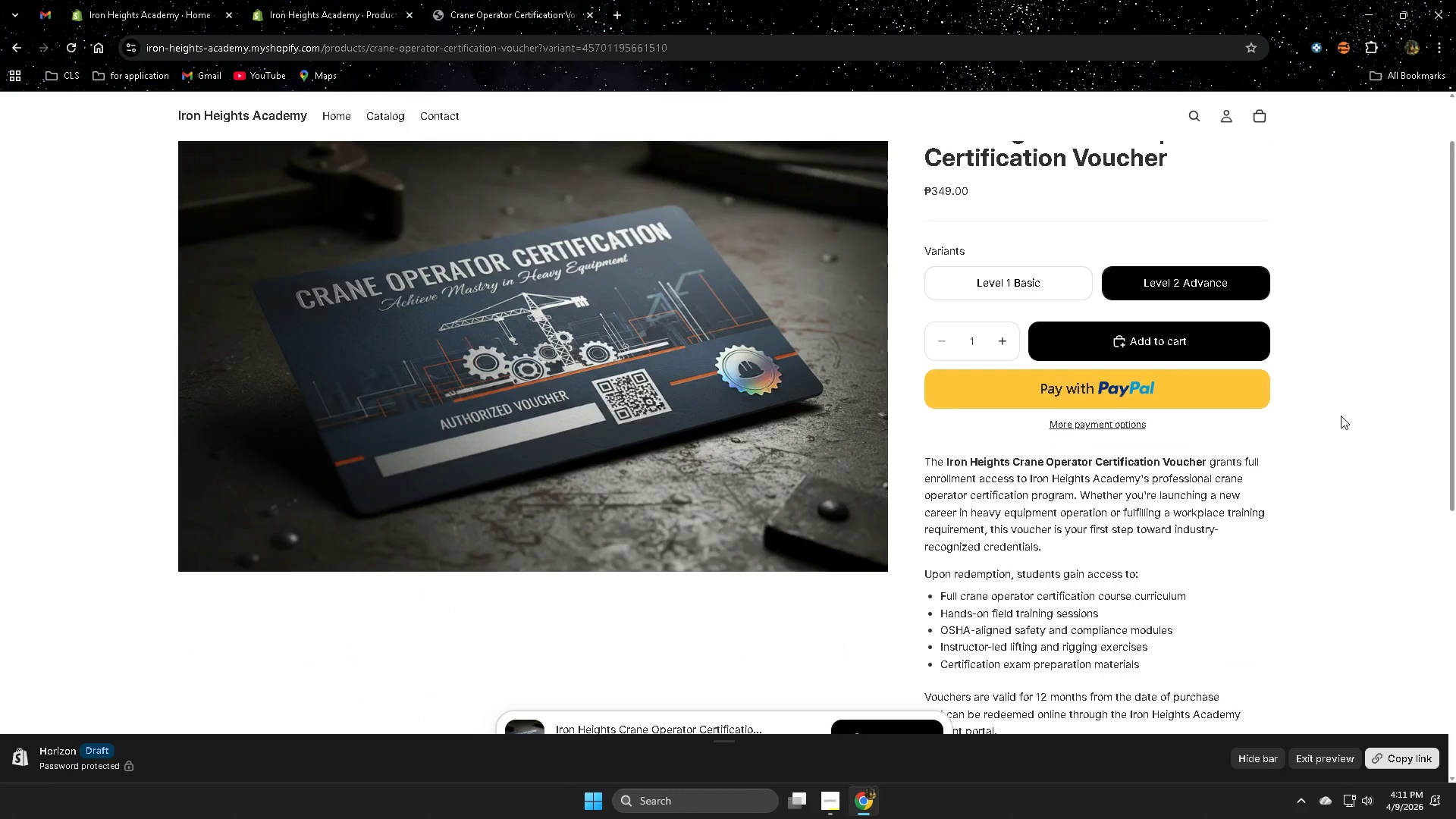 
left_click([328, 511])
 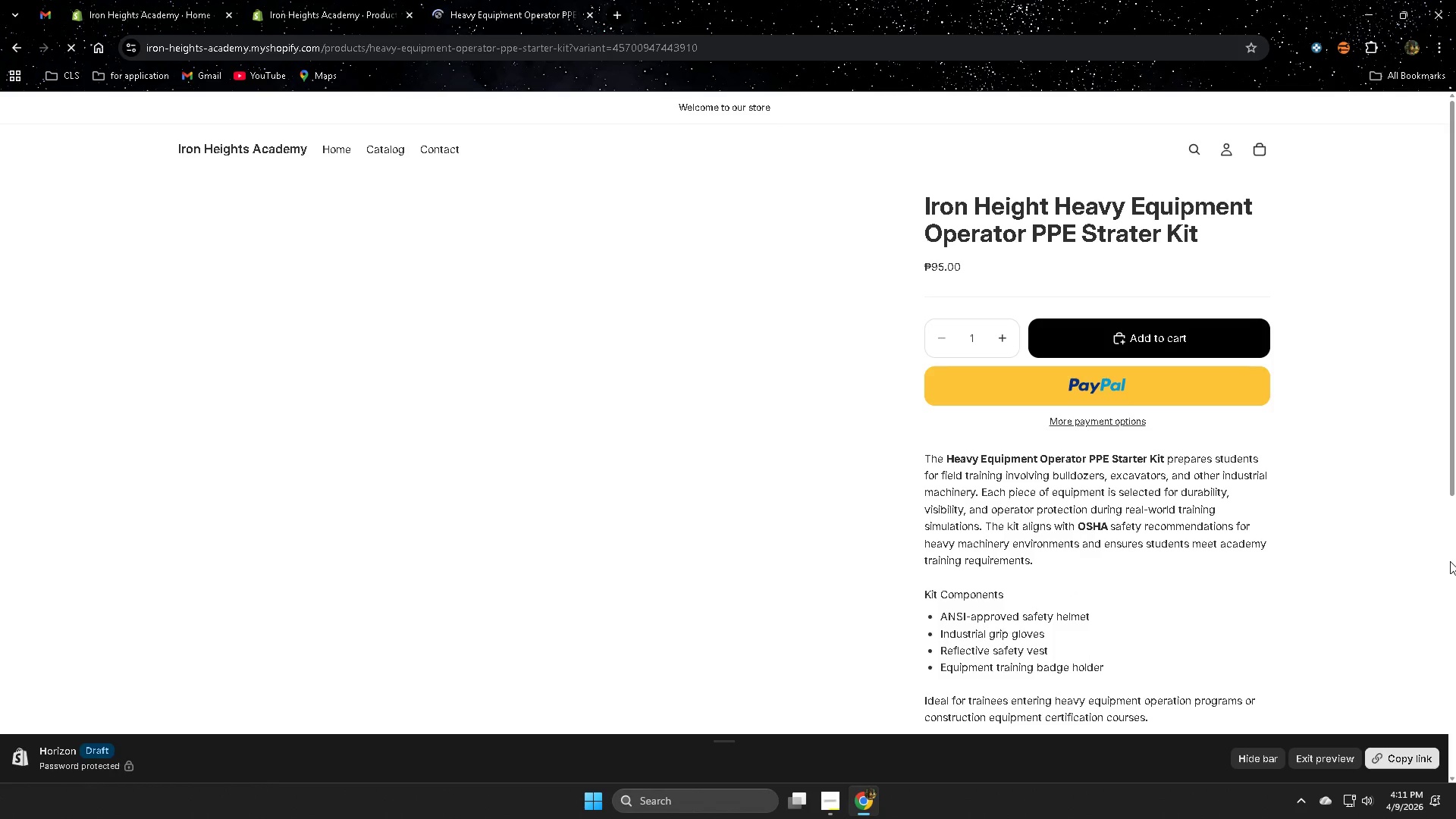 
scroll: coordinate [1445, 561], scroll_direction: down, amount: 9.0
 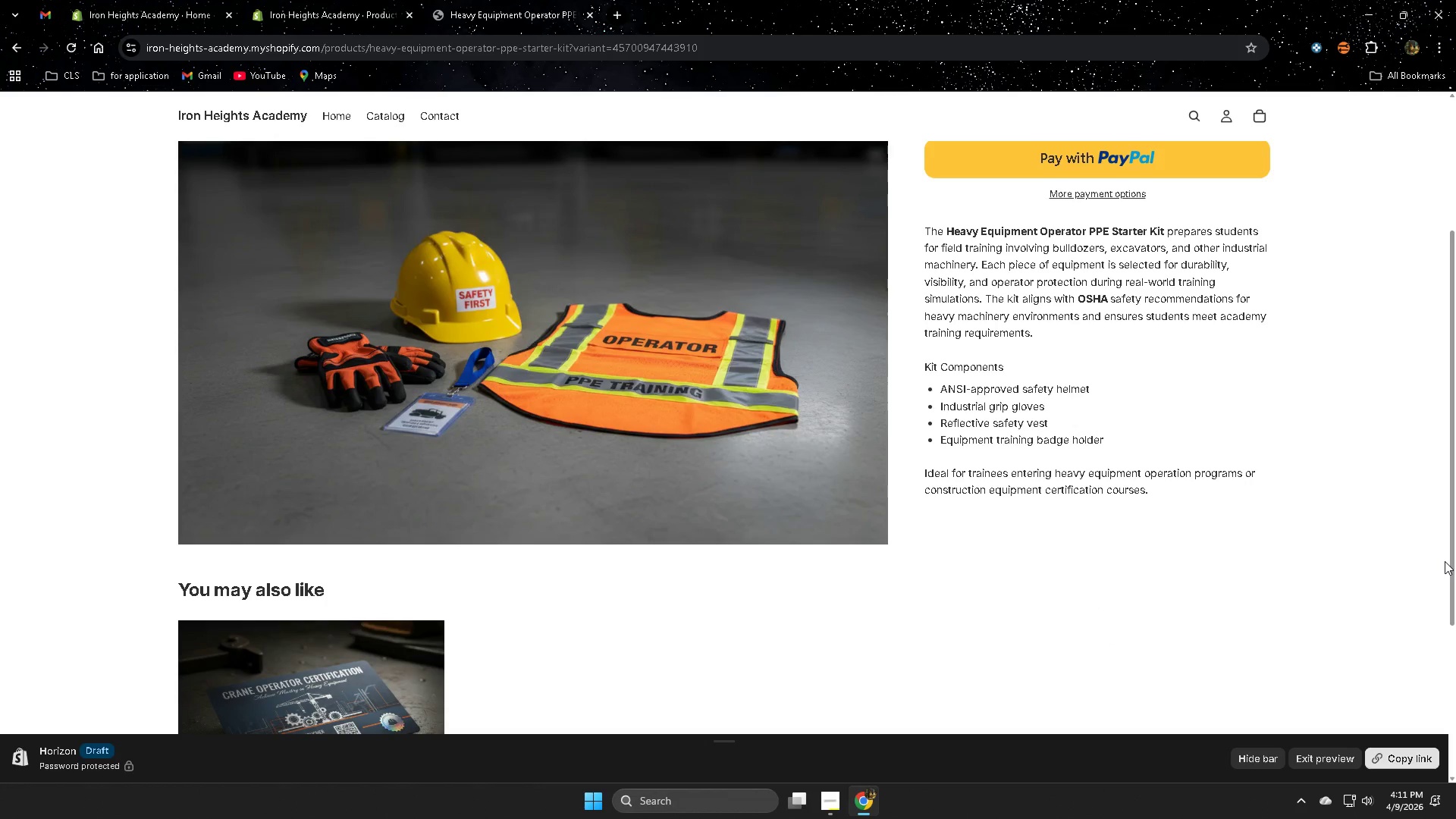 
scroll: coordinate [1444, 561], scroll_direction: up, amount: 4.0
 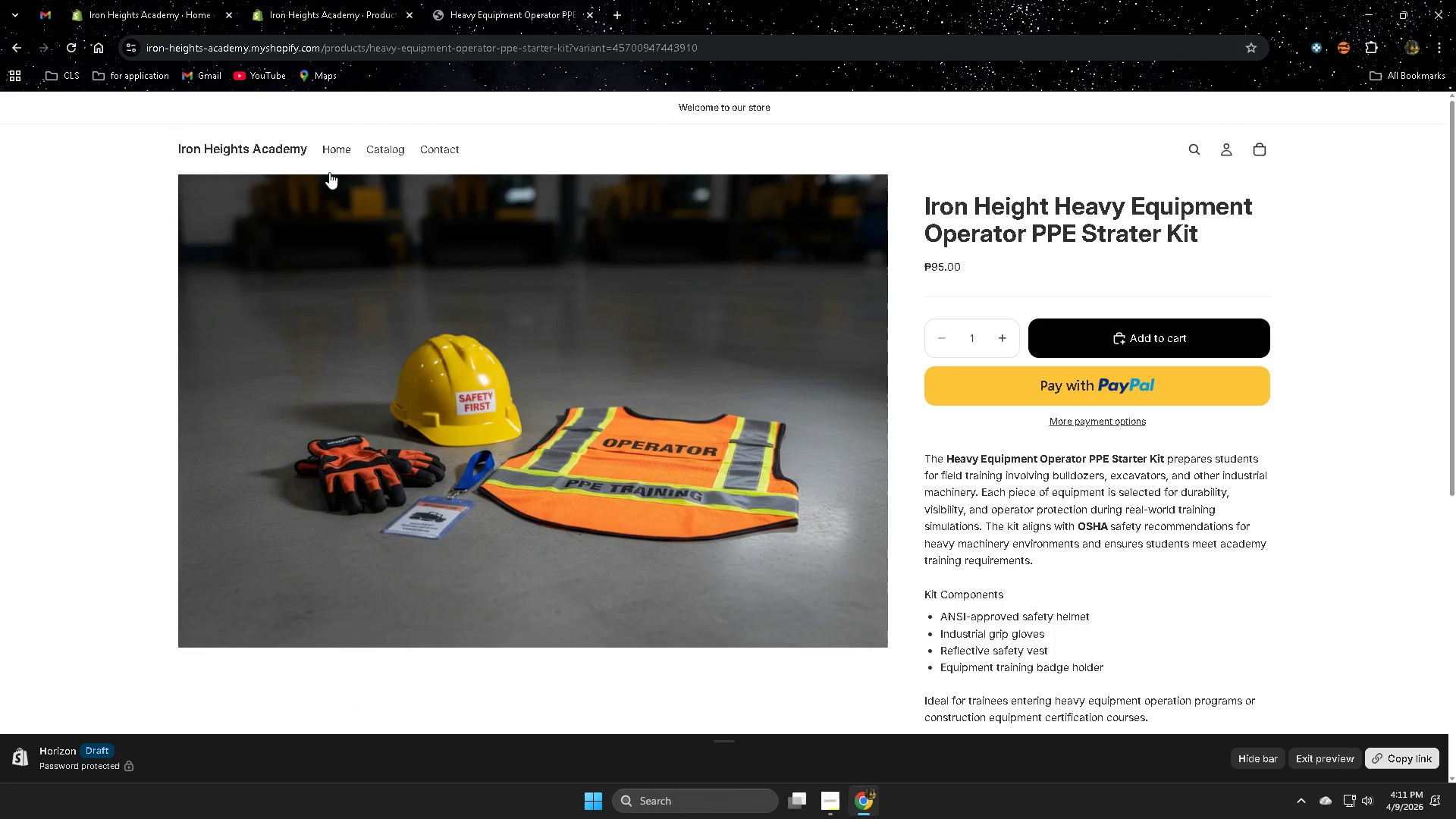 
left_click([337, 149])
 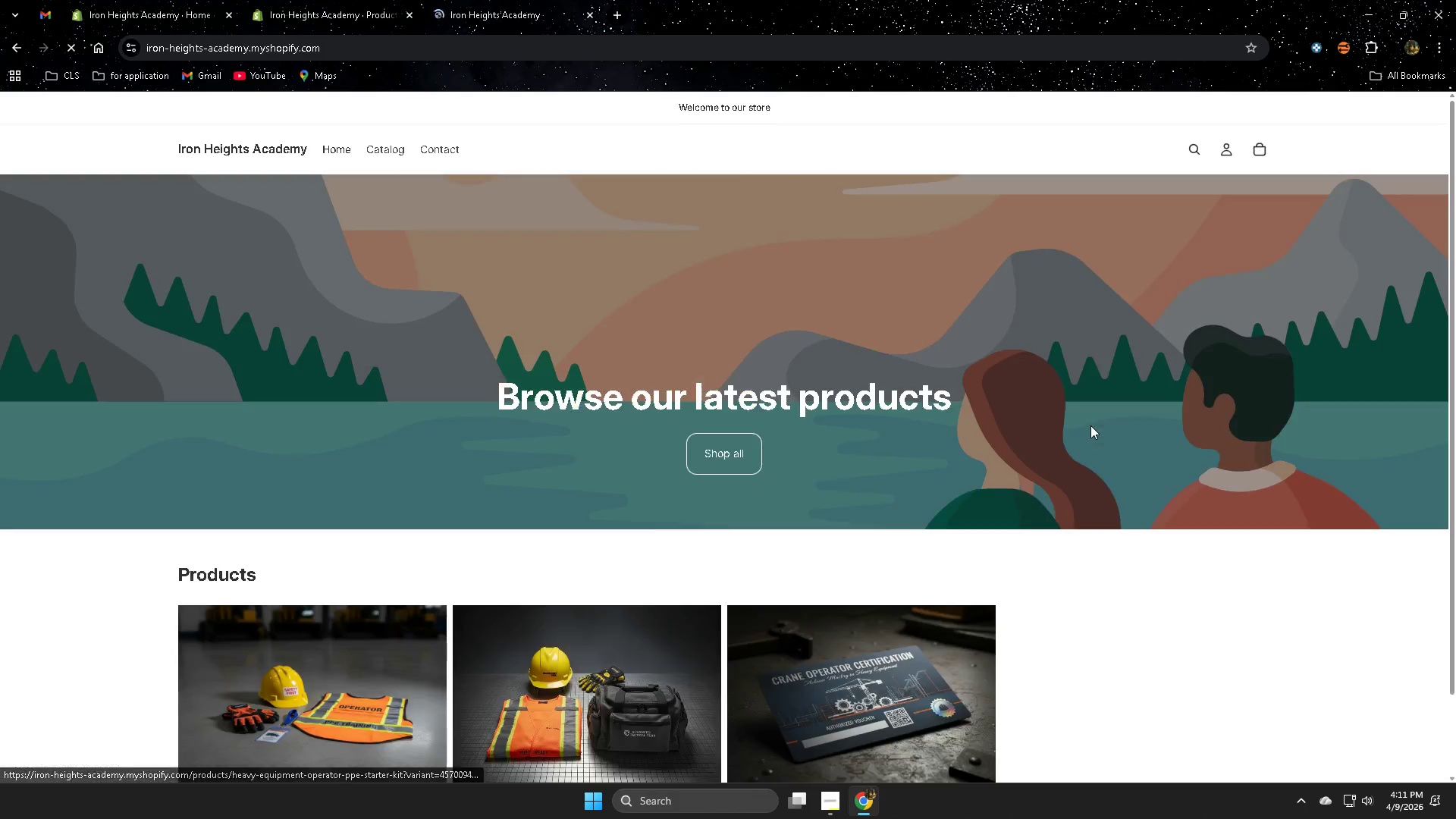 
scroll: coordinate [1116, 457], scroll_direction: down, amount: 6.0
 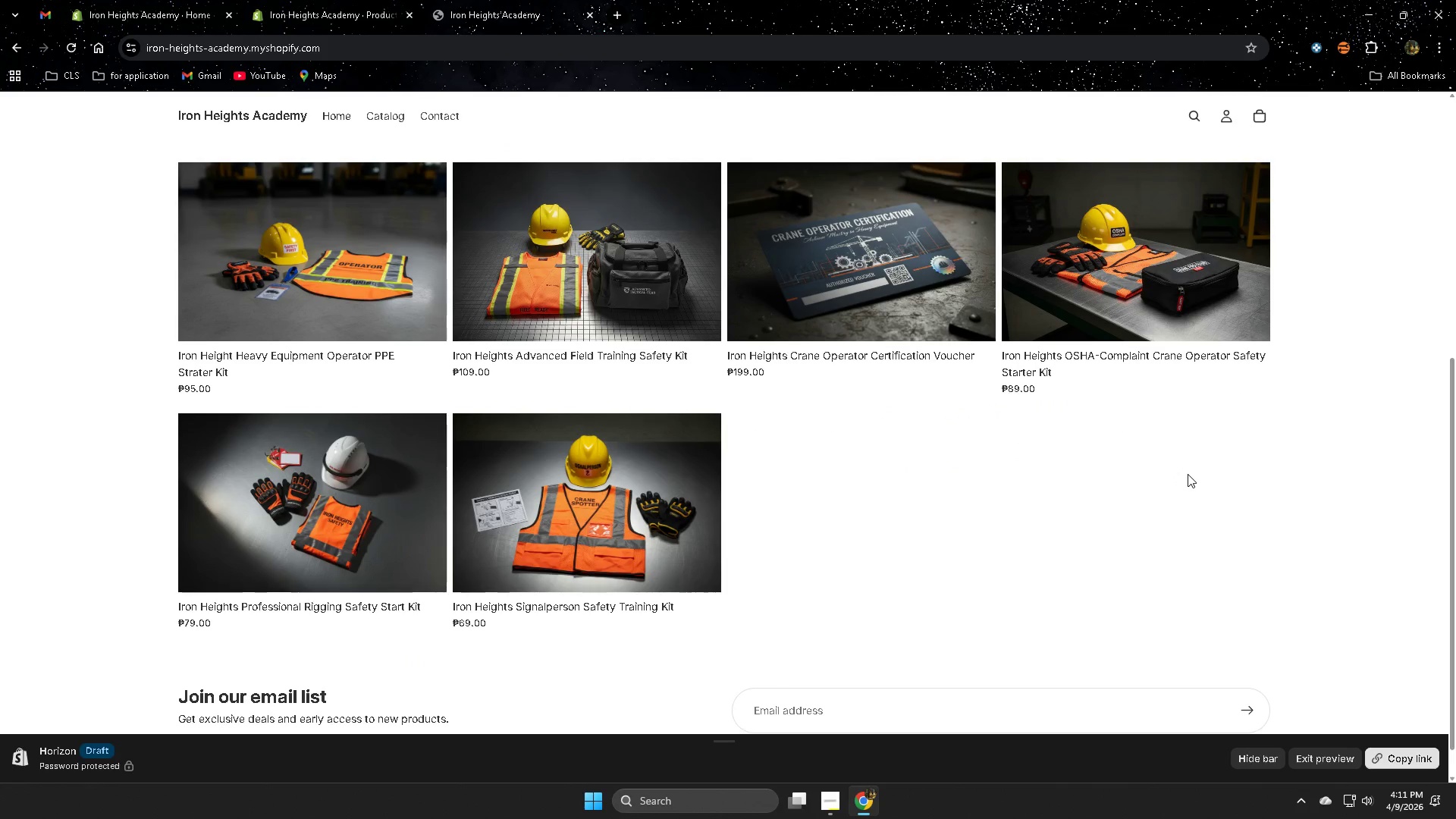 
scroll: coordinate [1188, 475], scroll_direction: none, amount: 0.0
 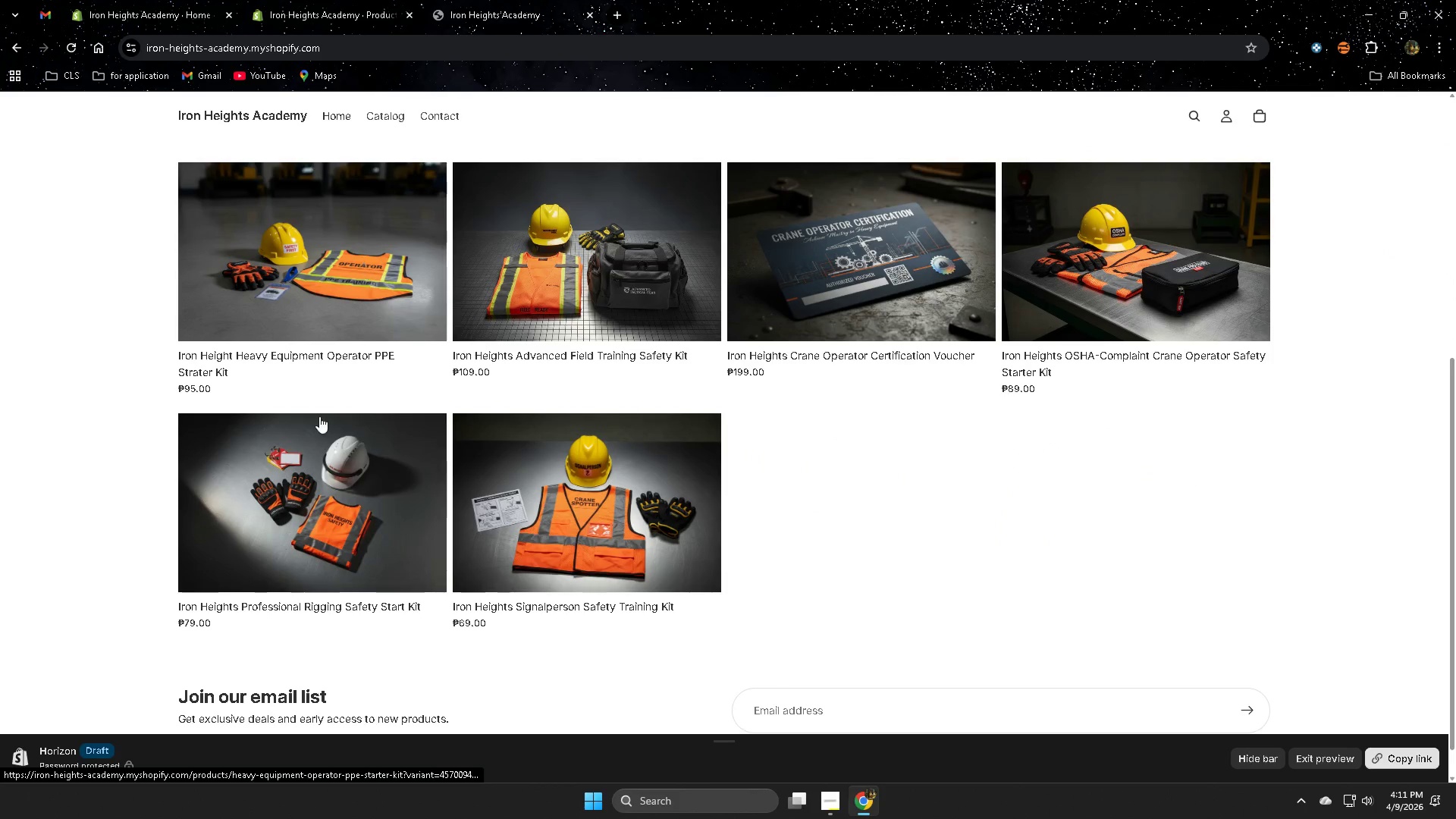 
scroll: coordinate [812, 554], scroll_direction: up, amount: 7.0
 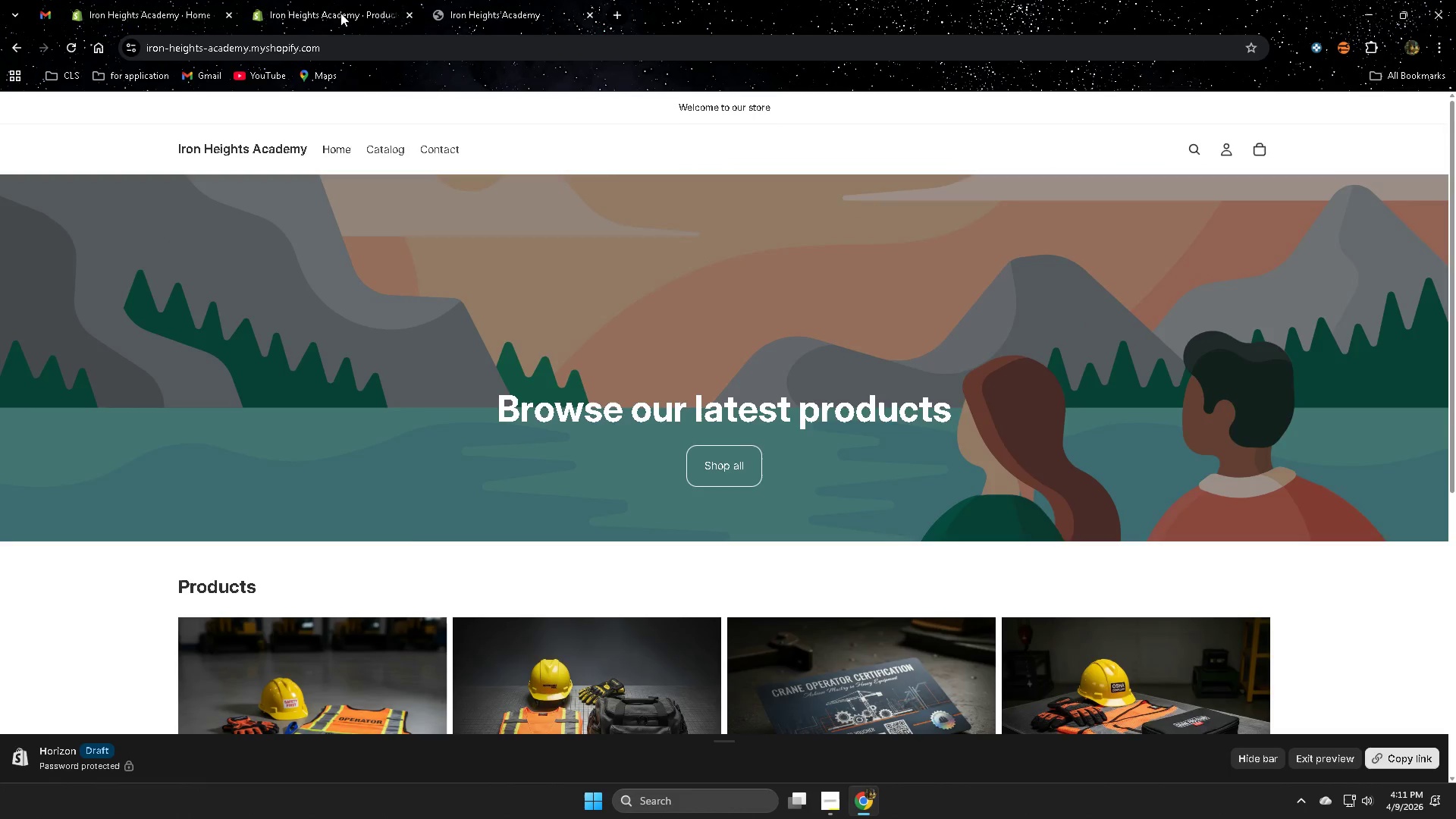 
left_click([338, 10])
 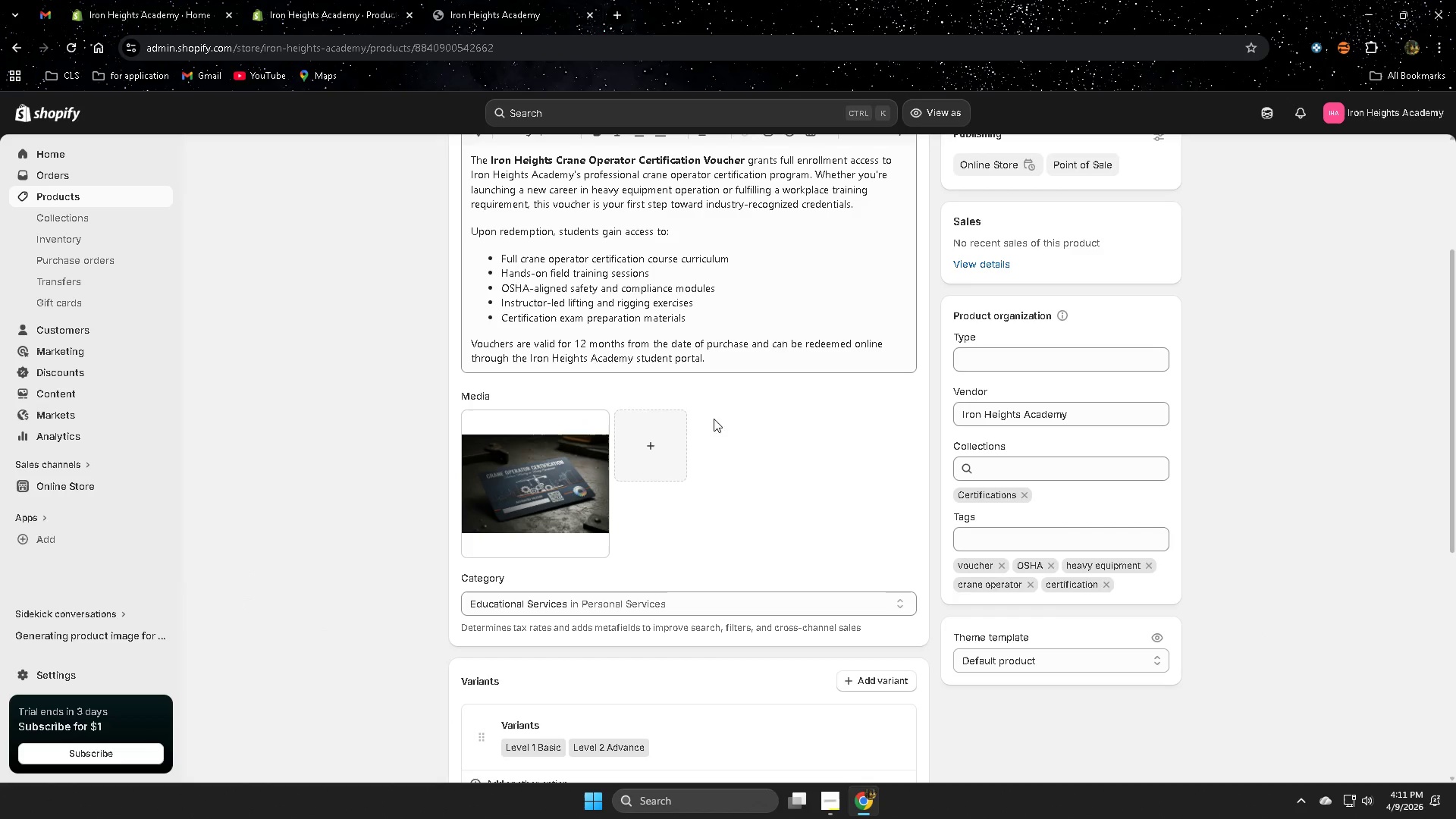 
scroll: coordinate [948, 633], scroll_direction: down, amount: 10.0
 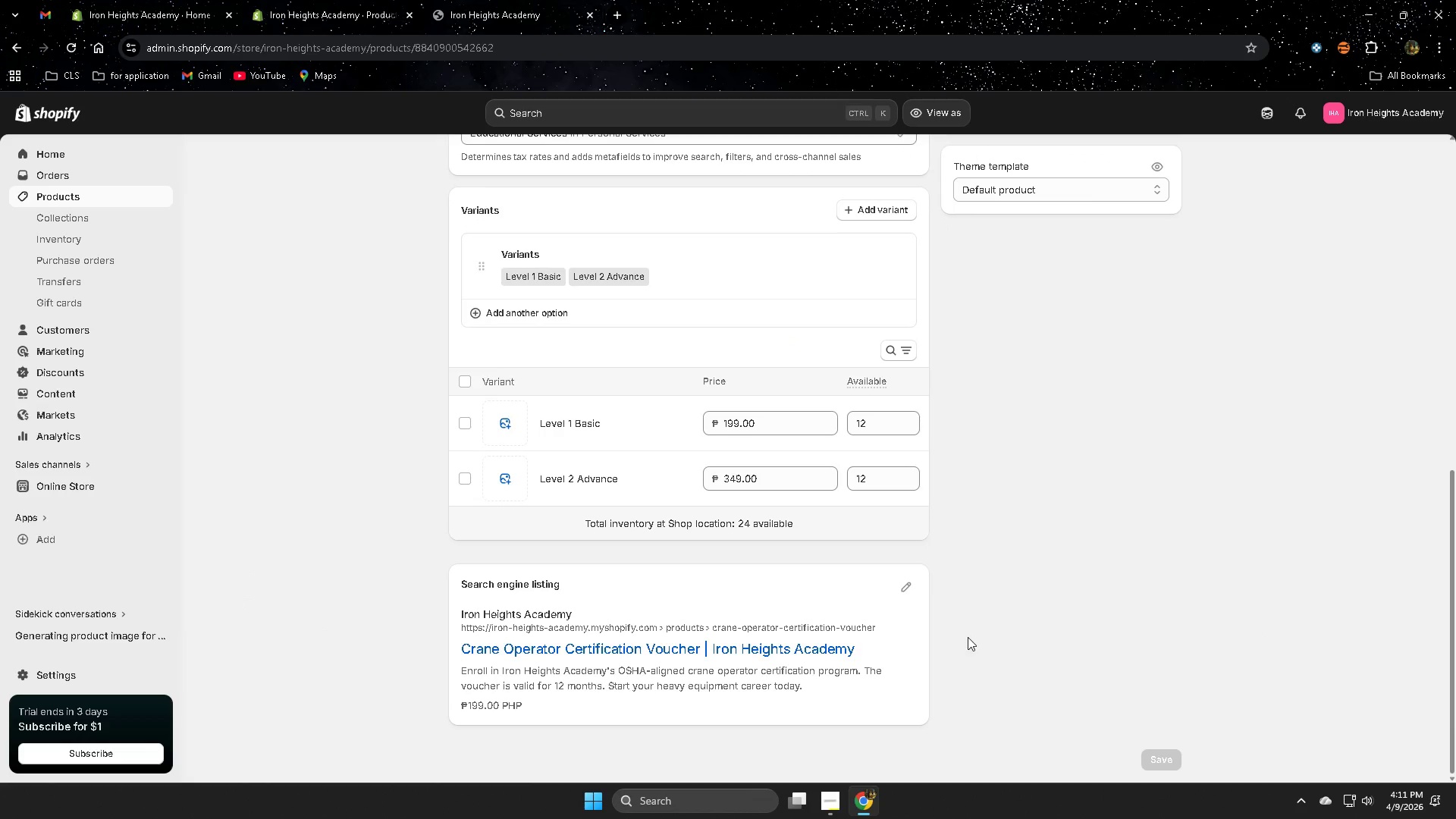 
scroll: coordinate [967, 637], scroll_direction: up, amount: 10.0
 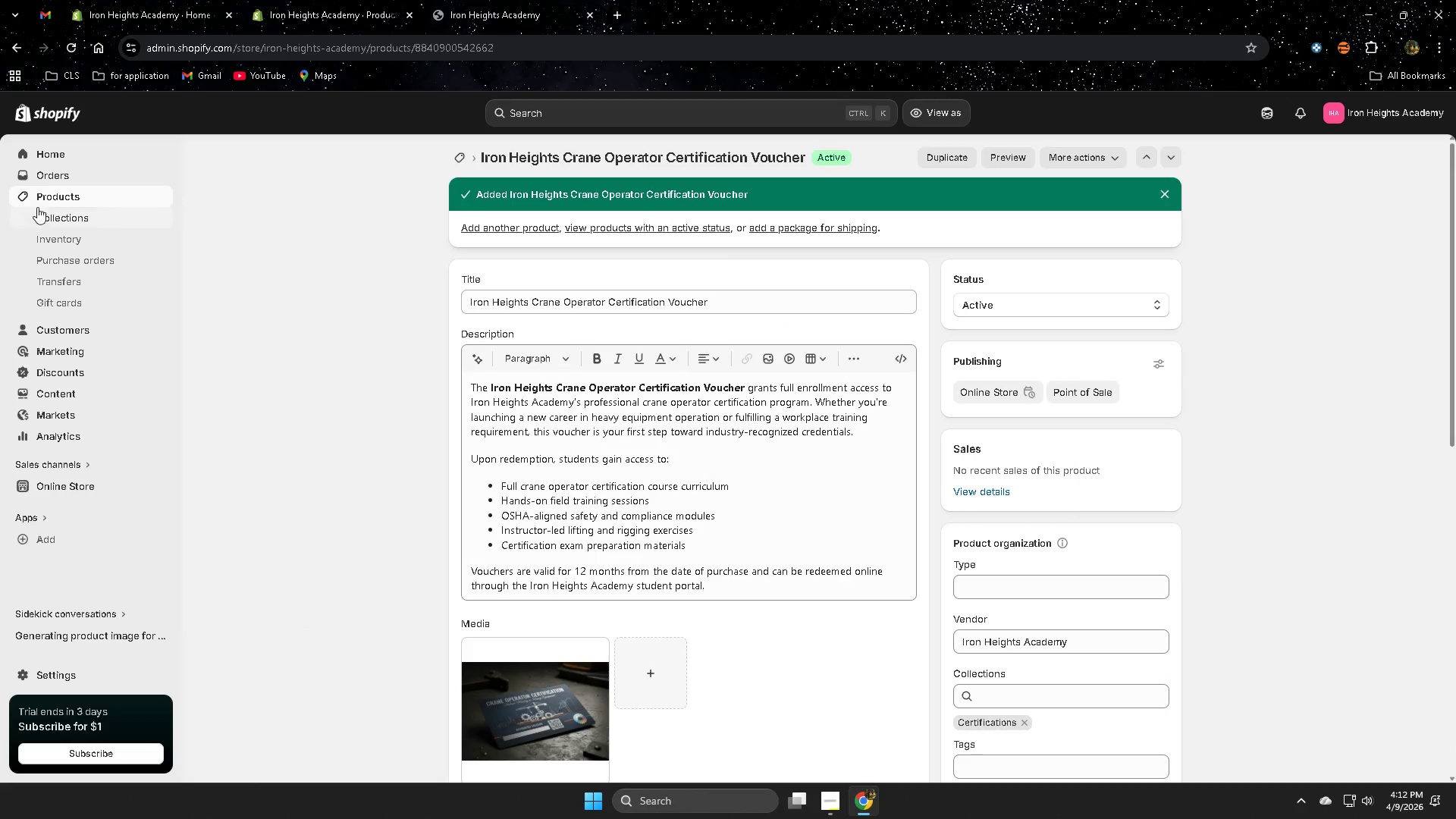 
left_click([52, 197])
 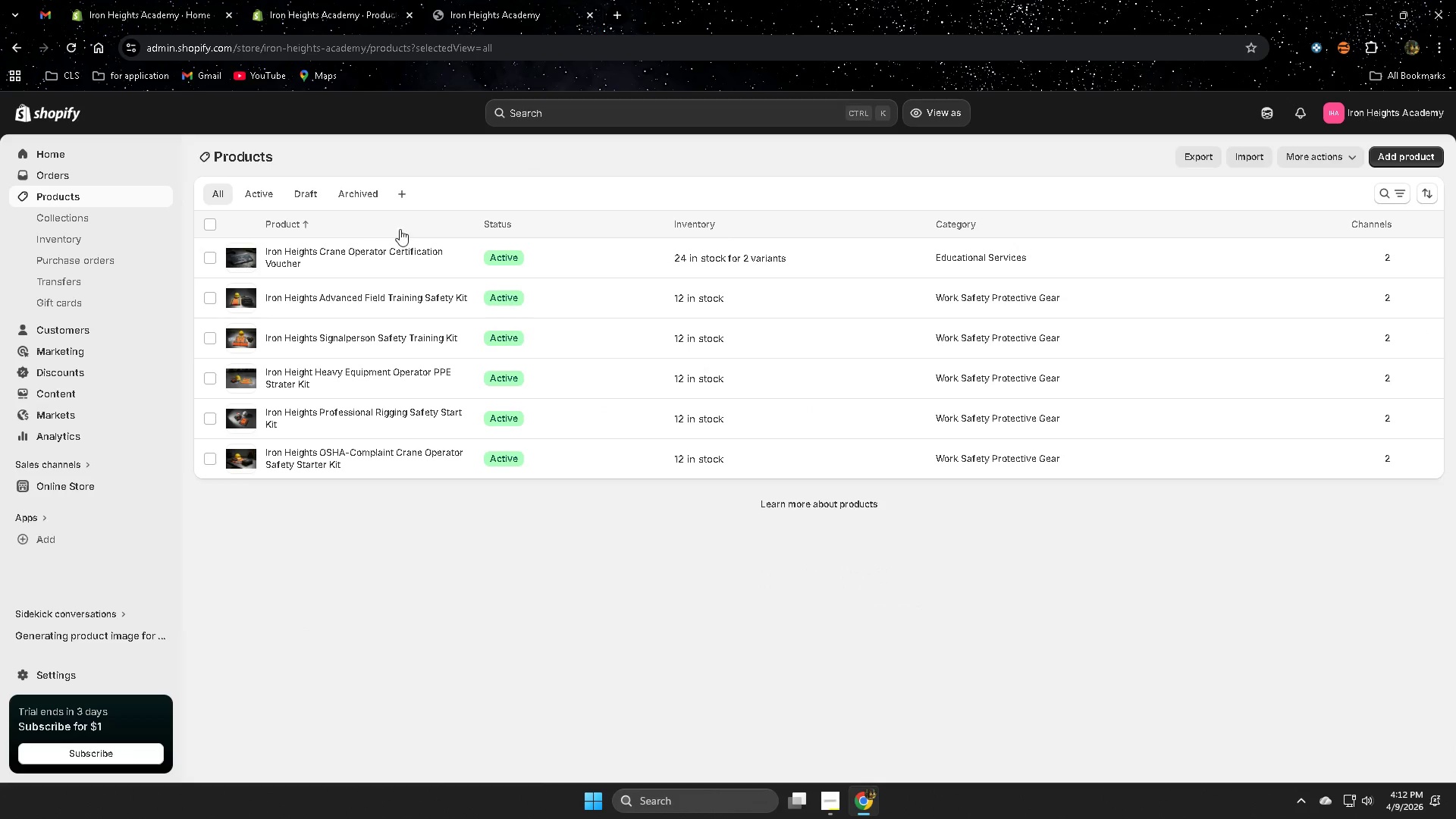 
left_click([1421, 157])
 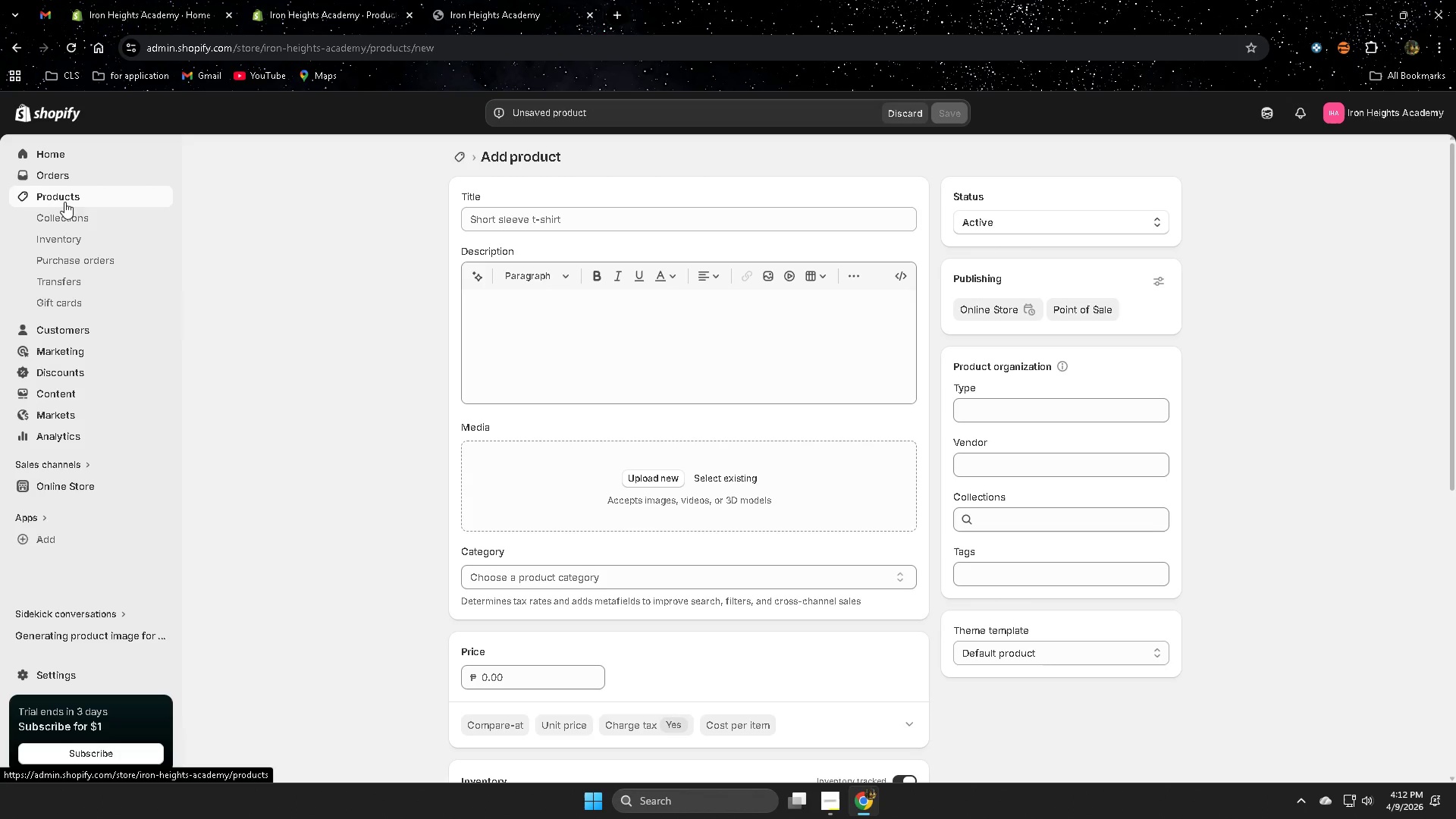 
left_click([63, 215])
 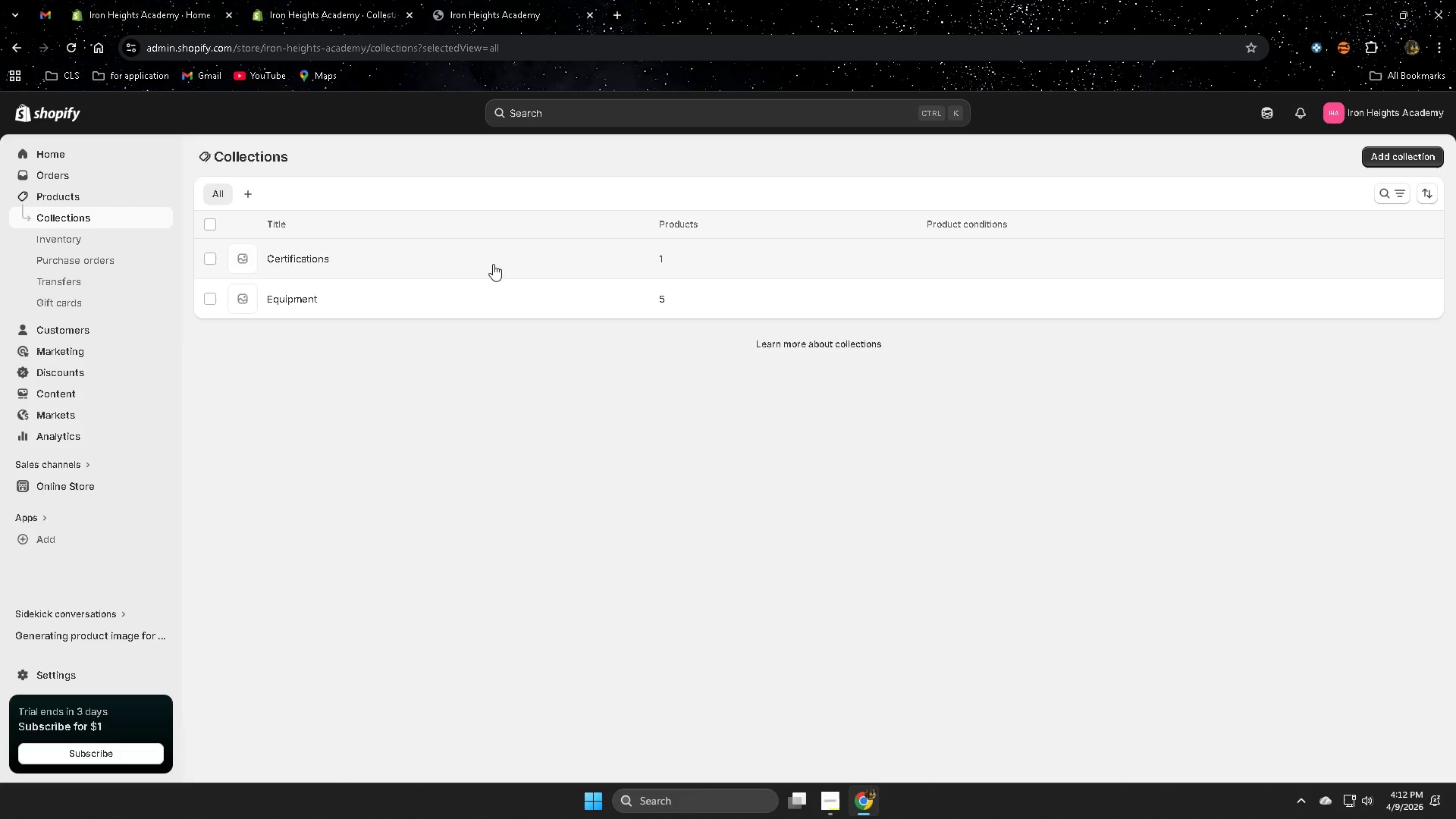 
left_click([83, 192])
 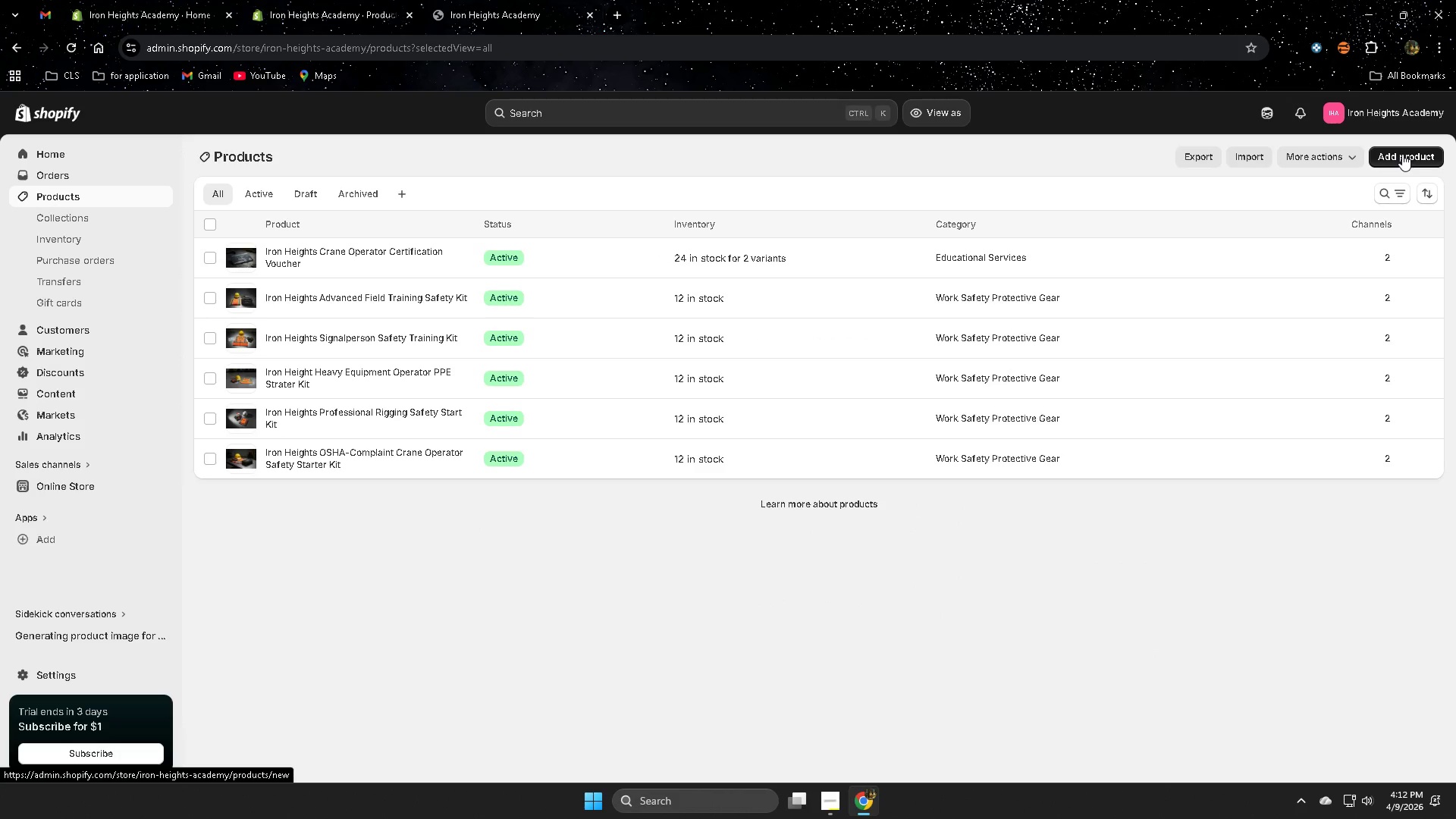 
wait(5.67)
 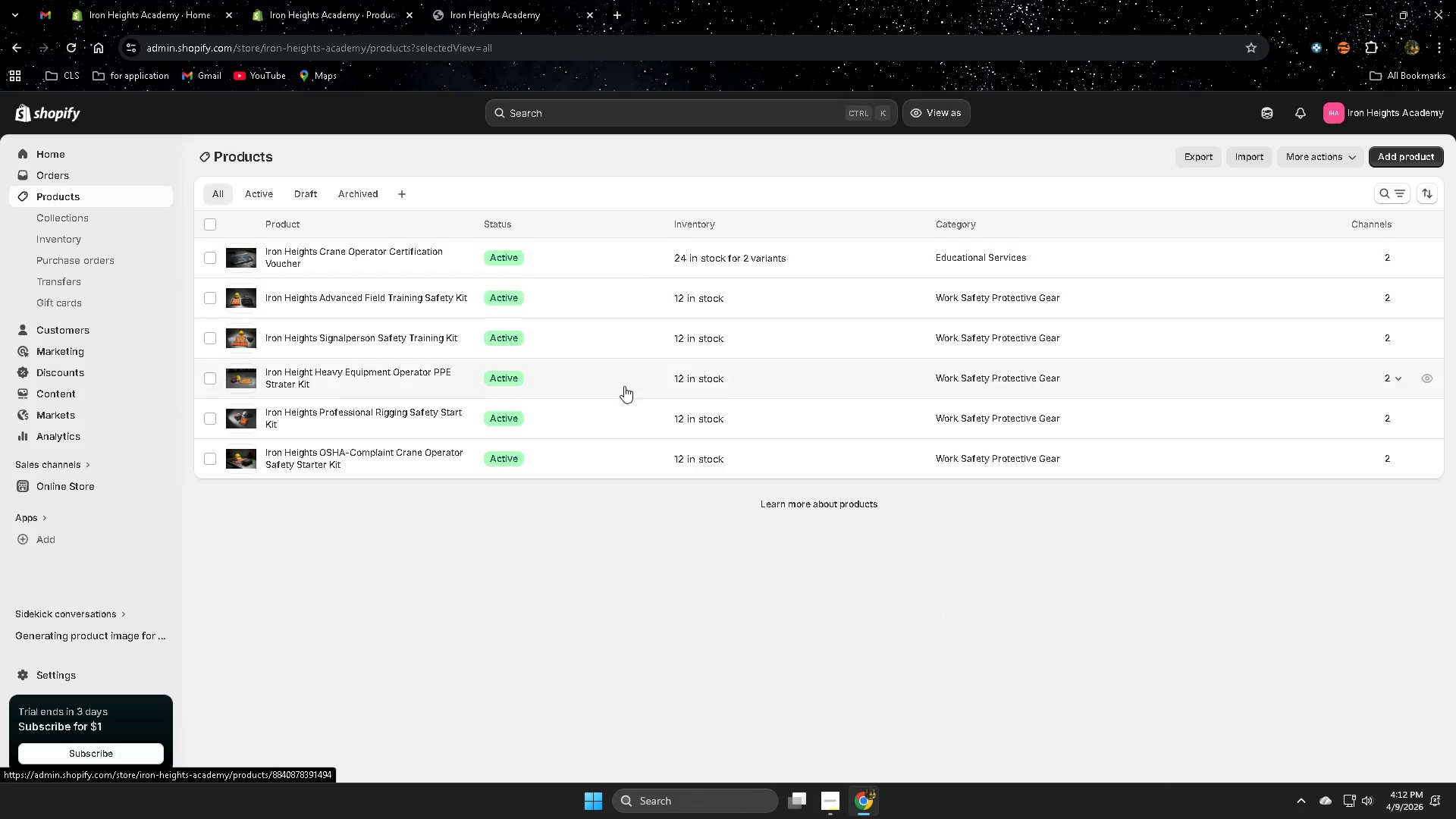 
left_click([1402, 154])
 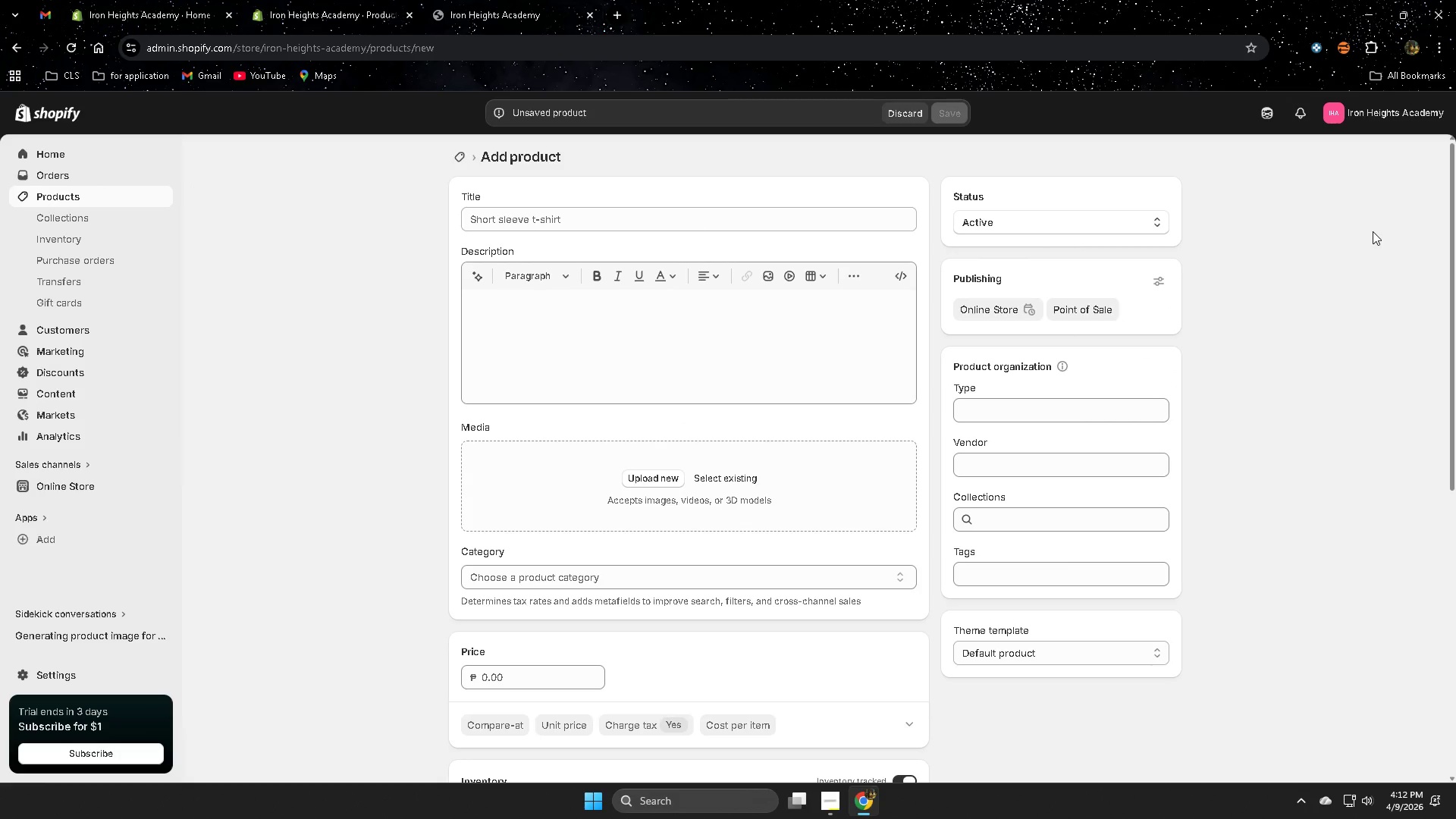 
wait(16.33)
 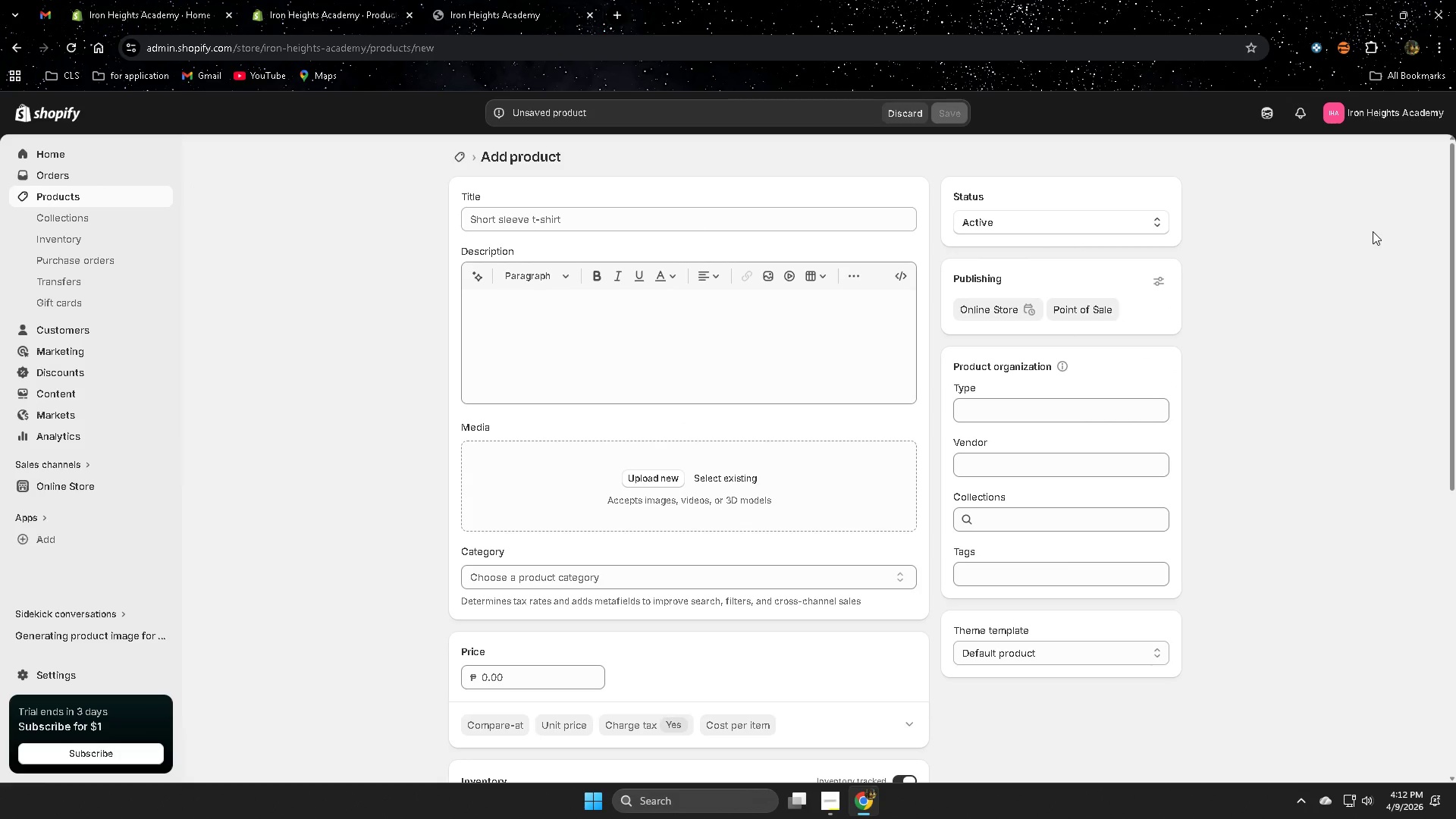 
left_click([832, 791])